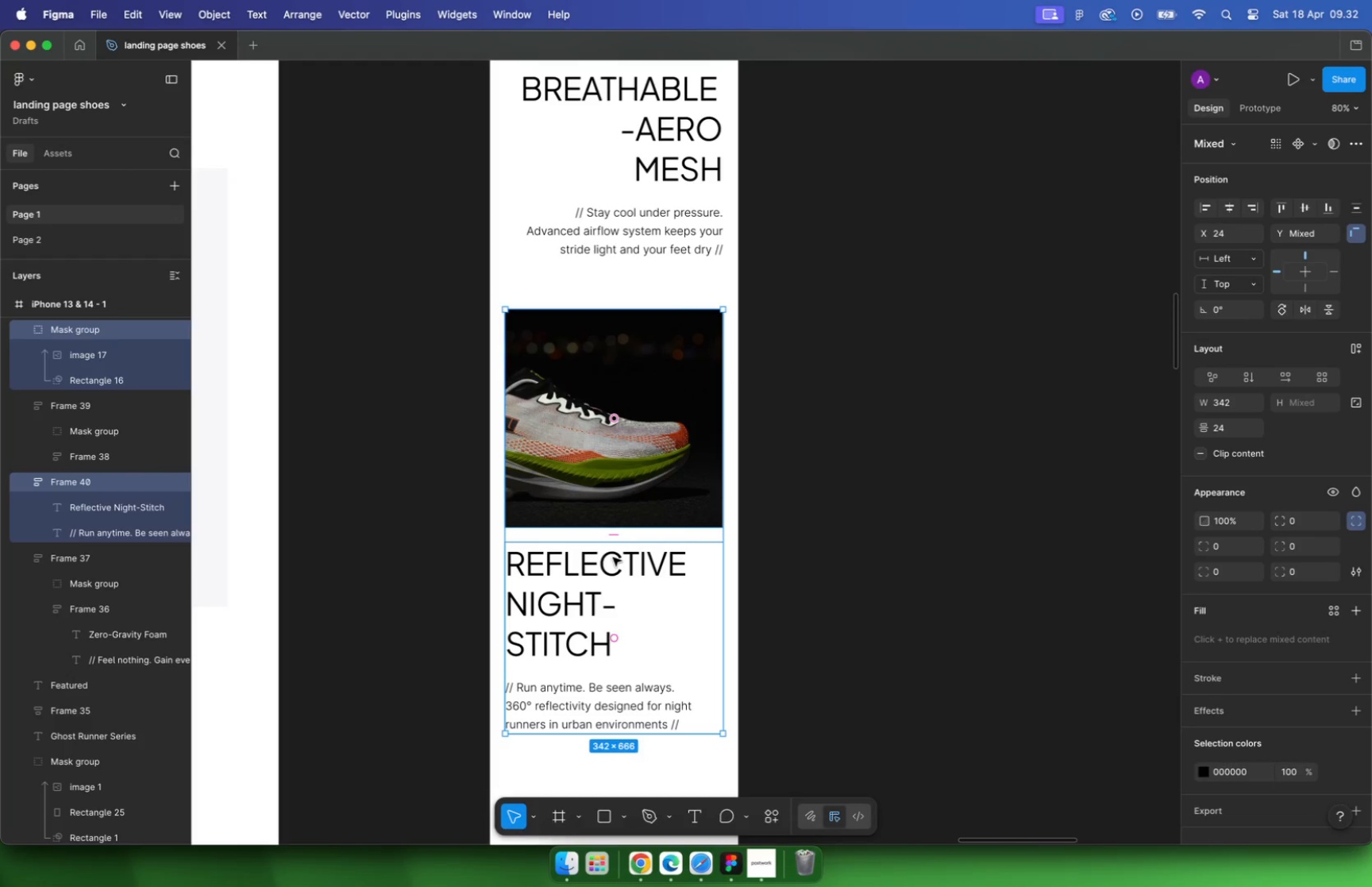 
hold_key(key=ShiftLeft, duration=0.46)
 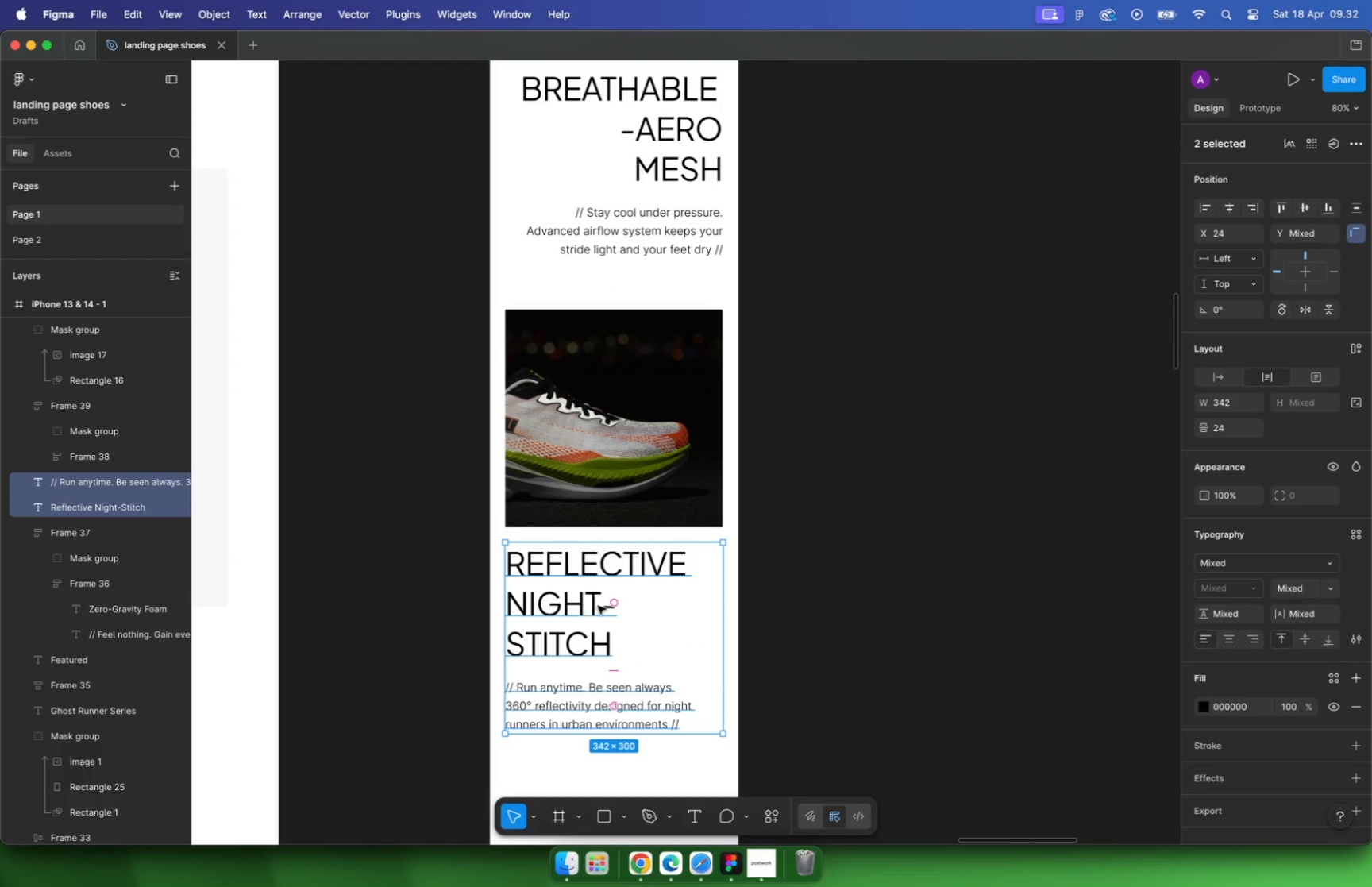 
key(Shift+A)
 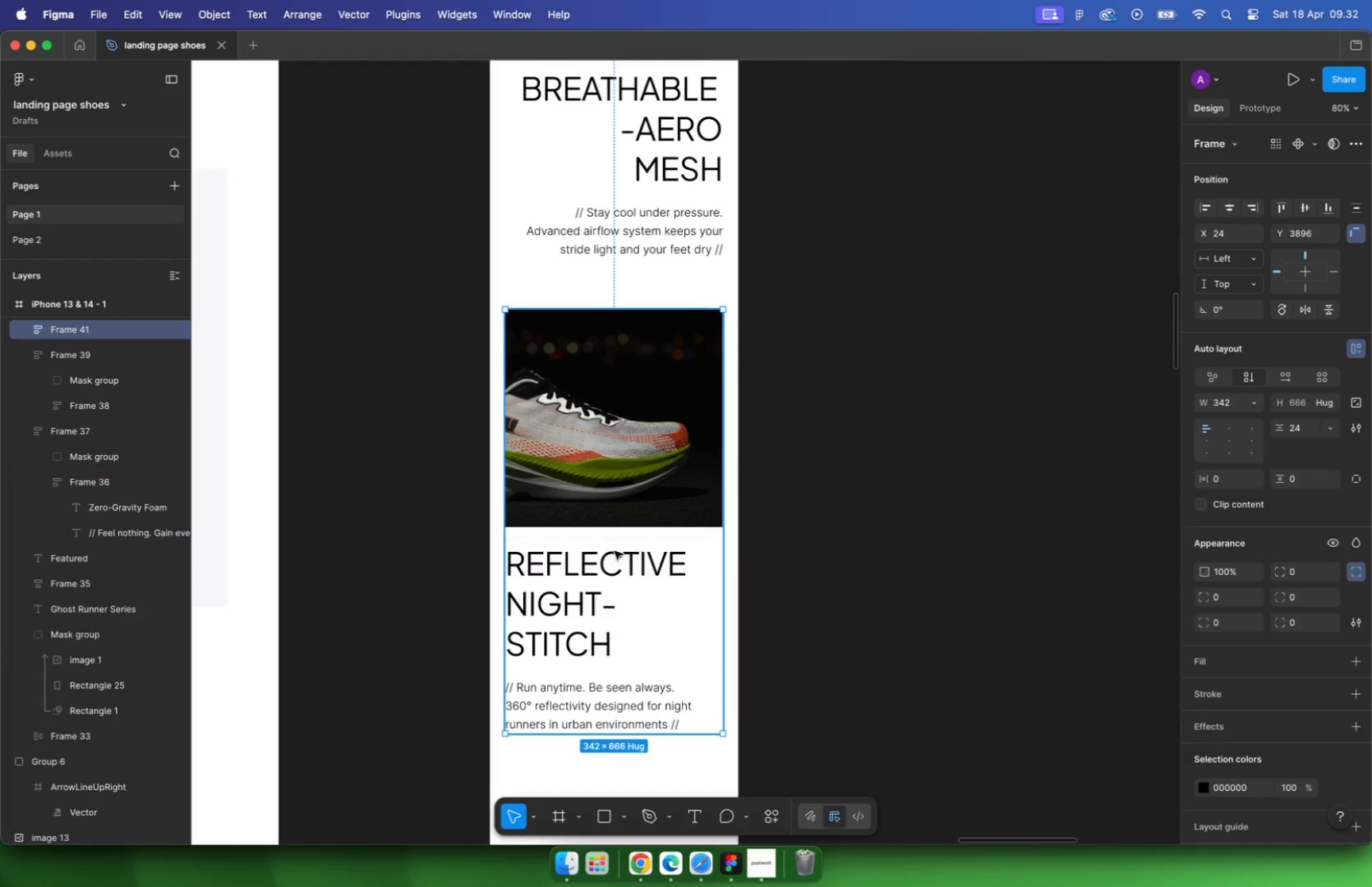 
scroll: coordinate [630, 489], scroll_direction: down, amount: 15.0
 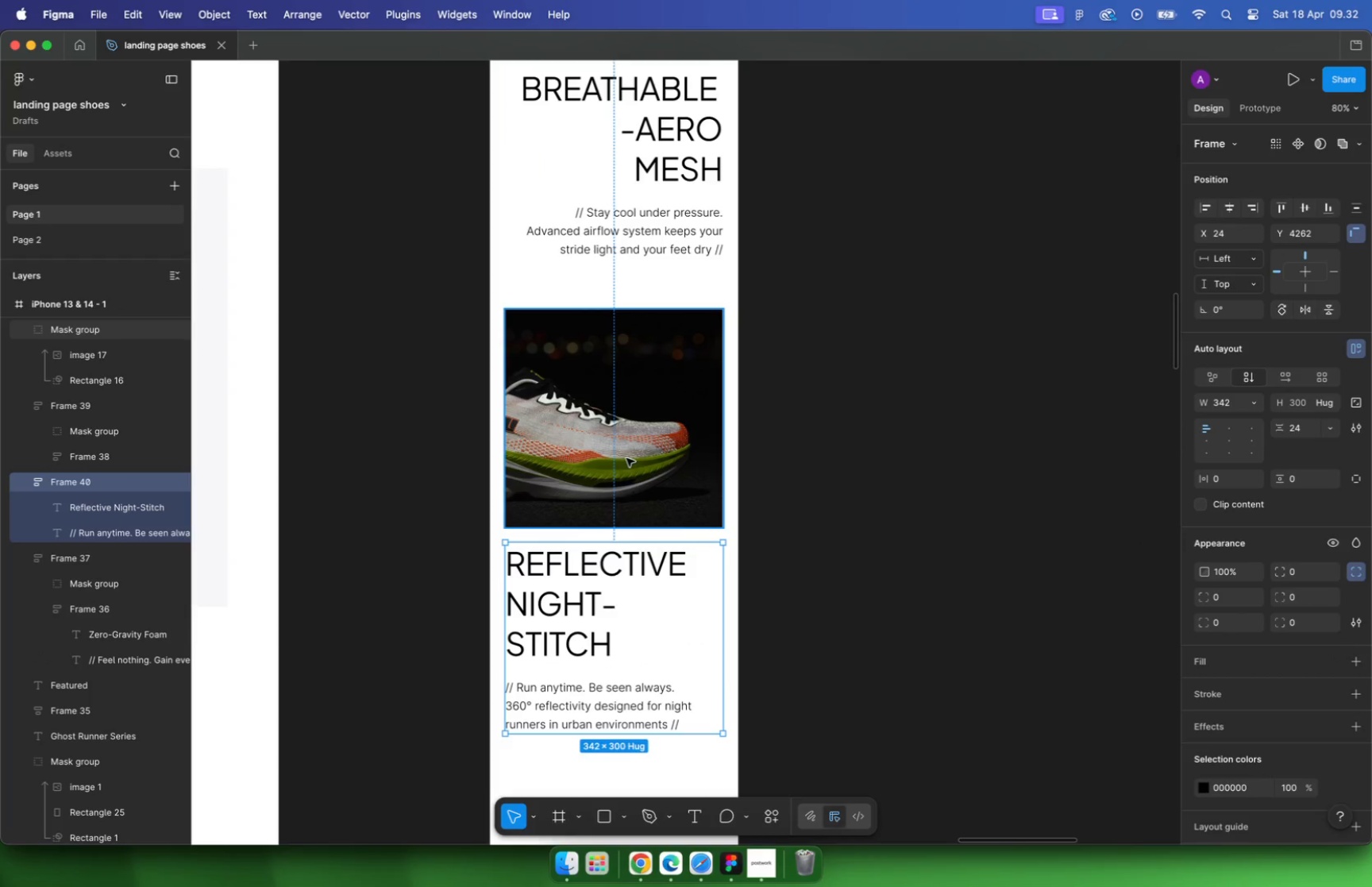 
hold_key(key=CommandLeft, duration=2.32)
 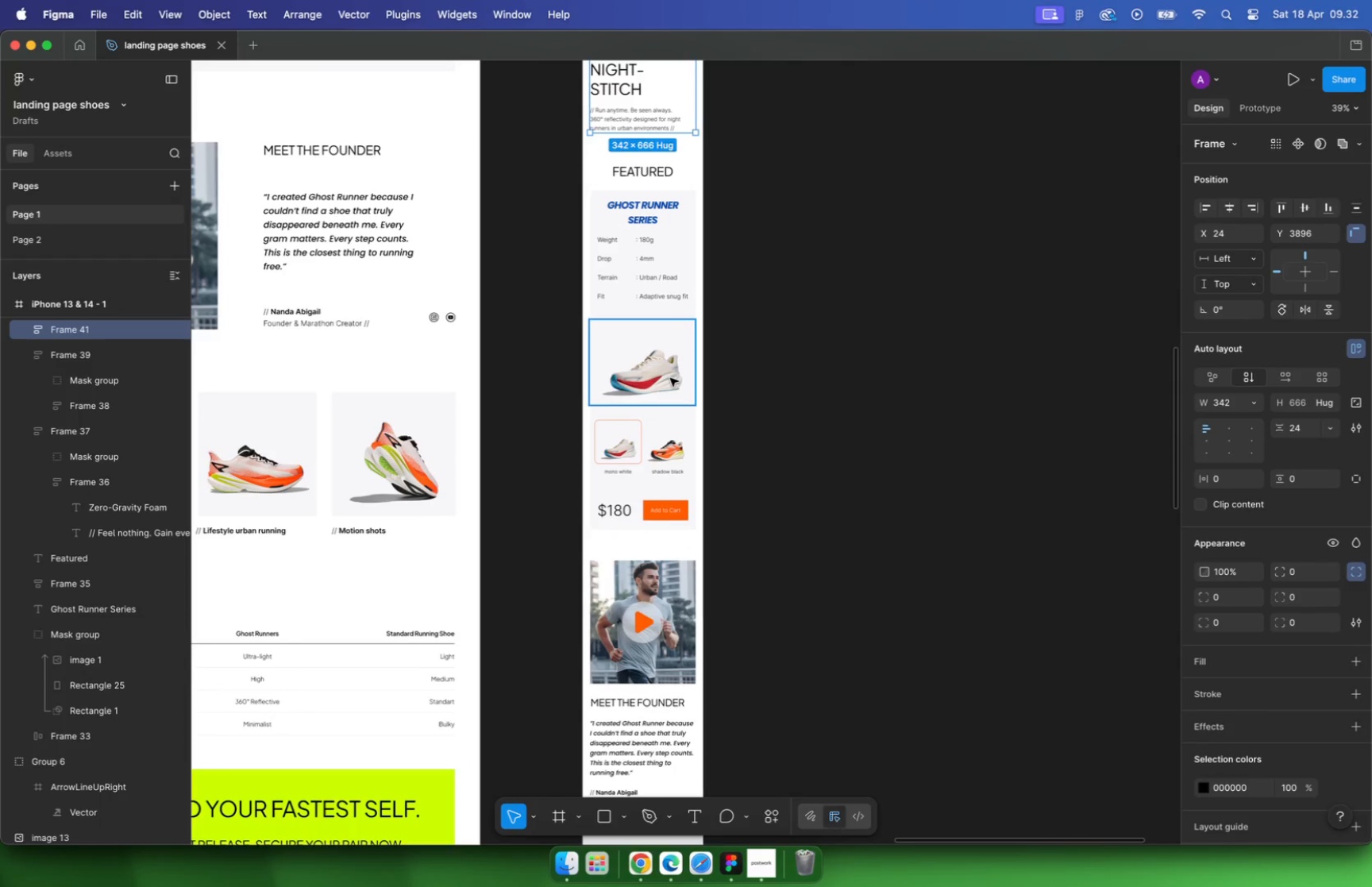 
scroll: coordinate [634, 546], scroll_direction: down, amount: 26.0
 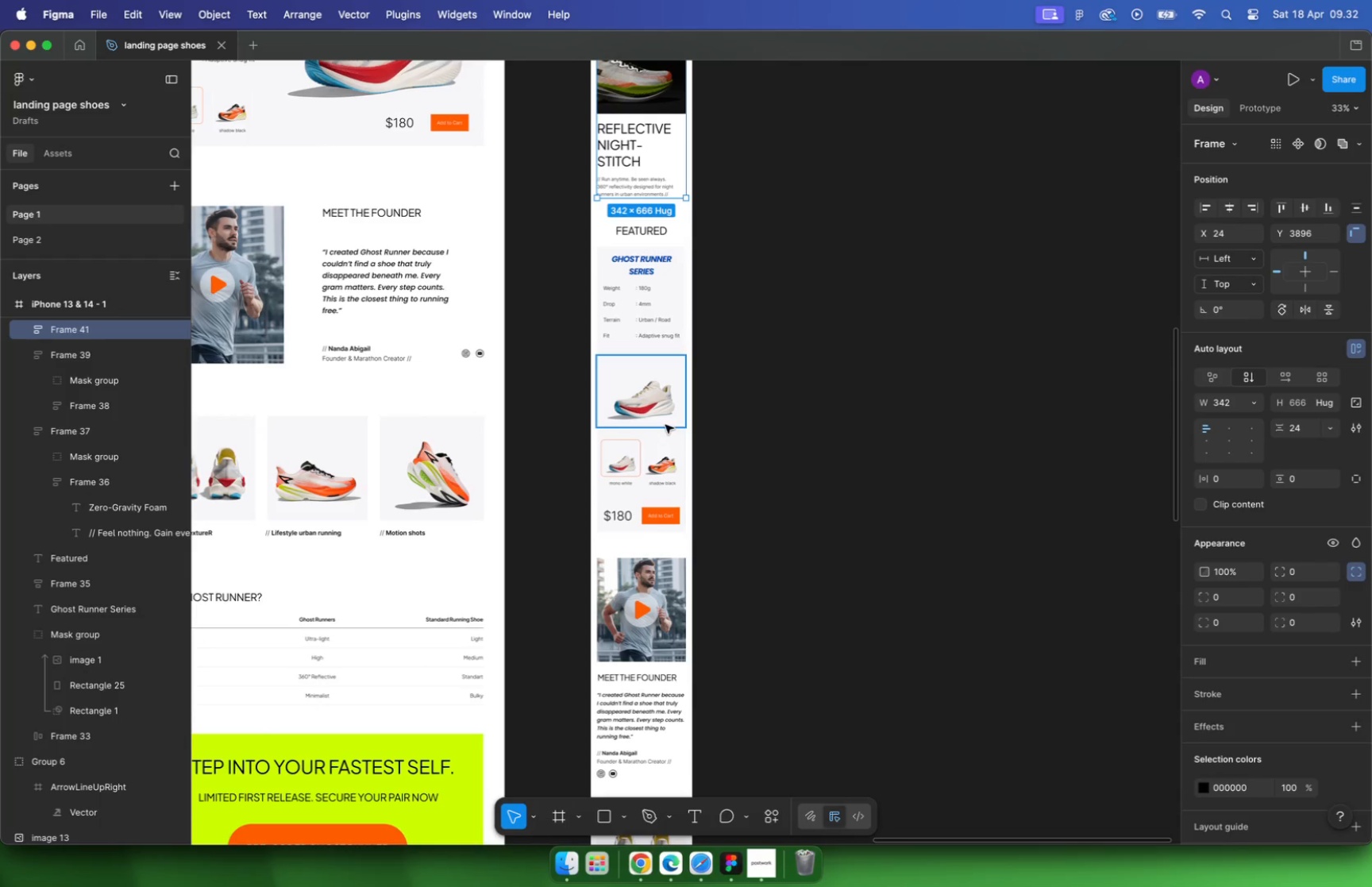 
left_click([753, 233])
 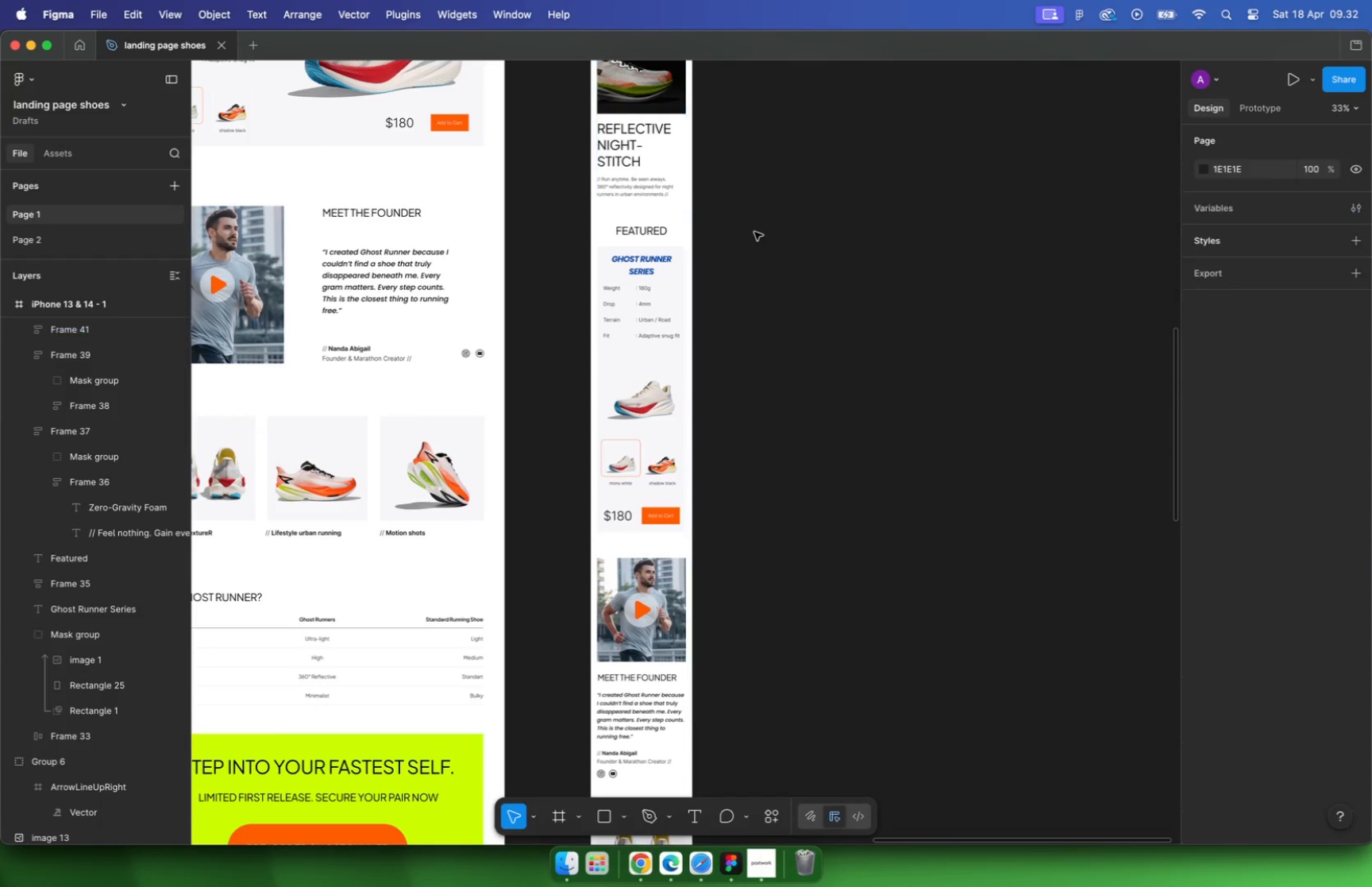 
left_click_drag(start_coordinate=[753, 233], to_coordinate=[612, 505])
 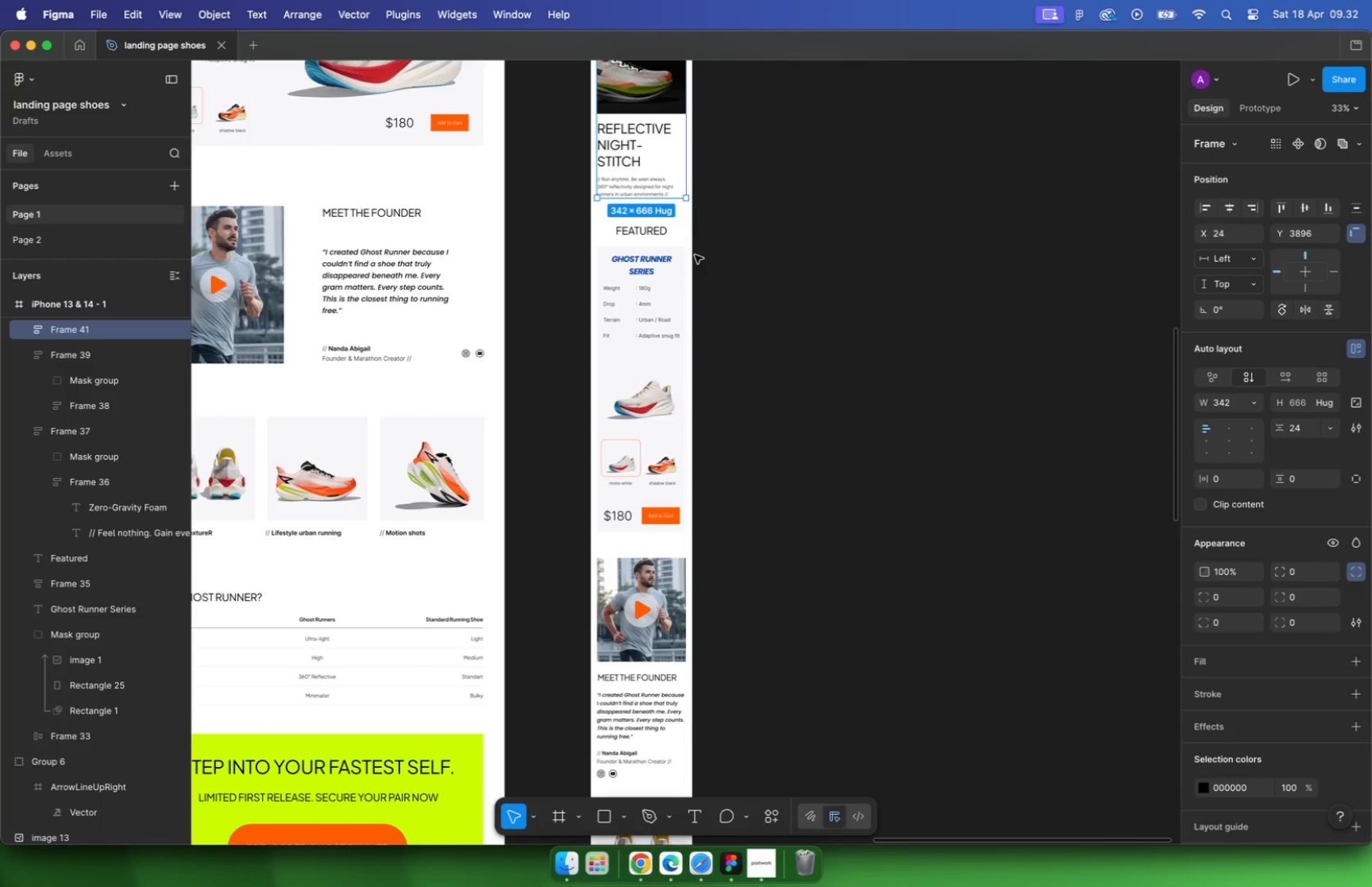 
left_click([716, 215])
 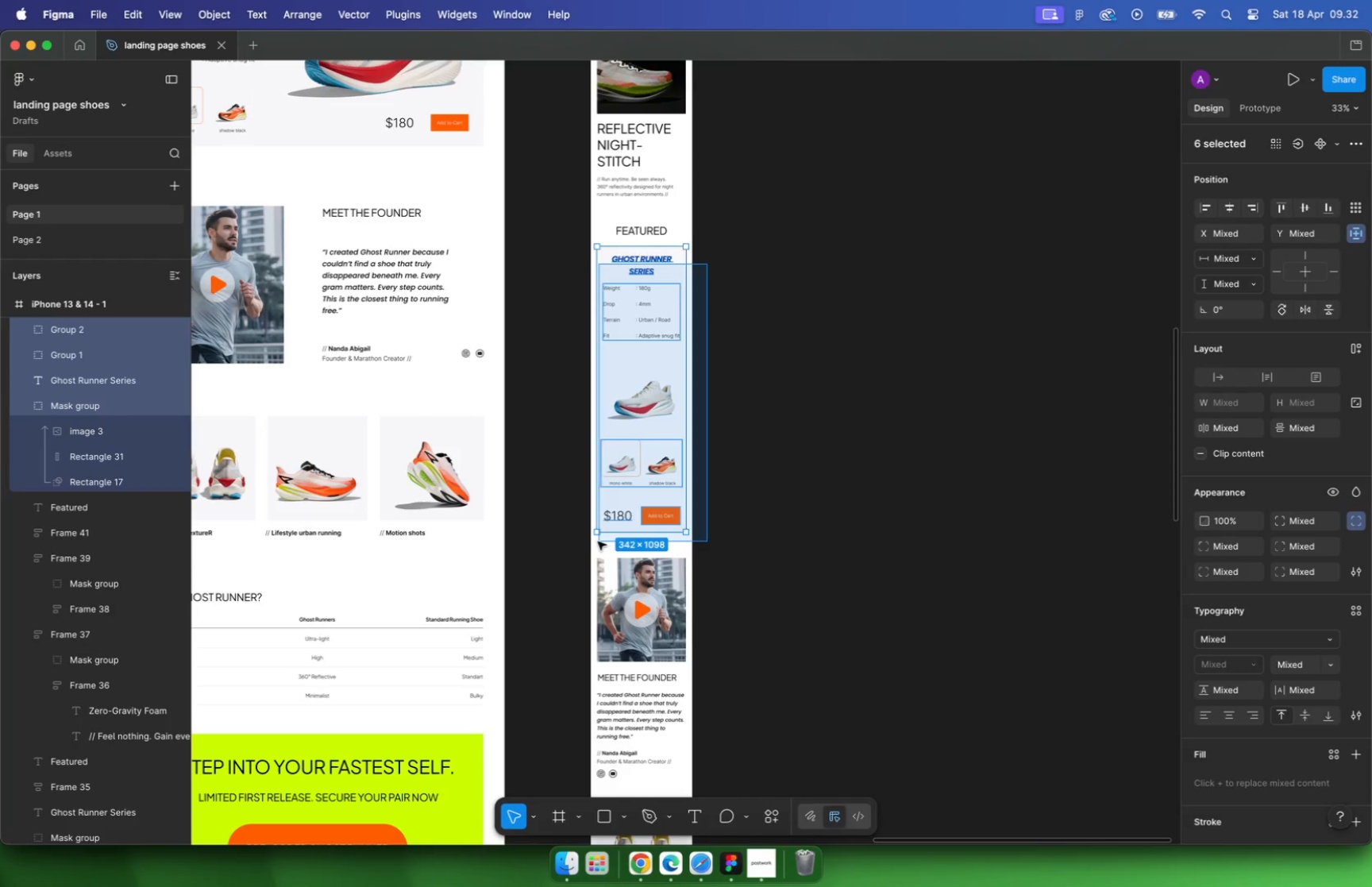 
left_click_drag(start_coordinate=[707, 263], to_coordinate=[586, 542])
 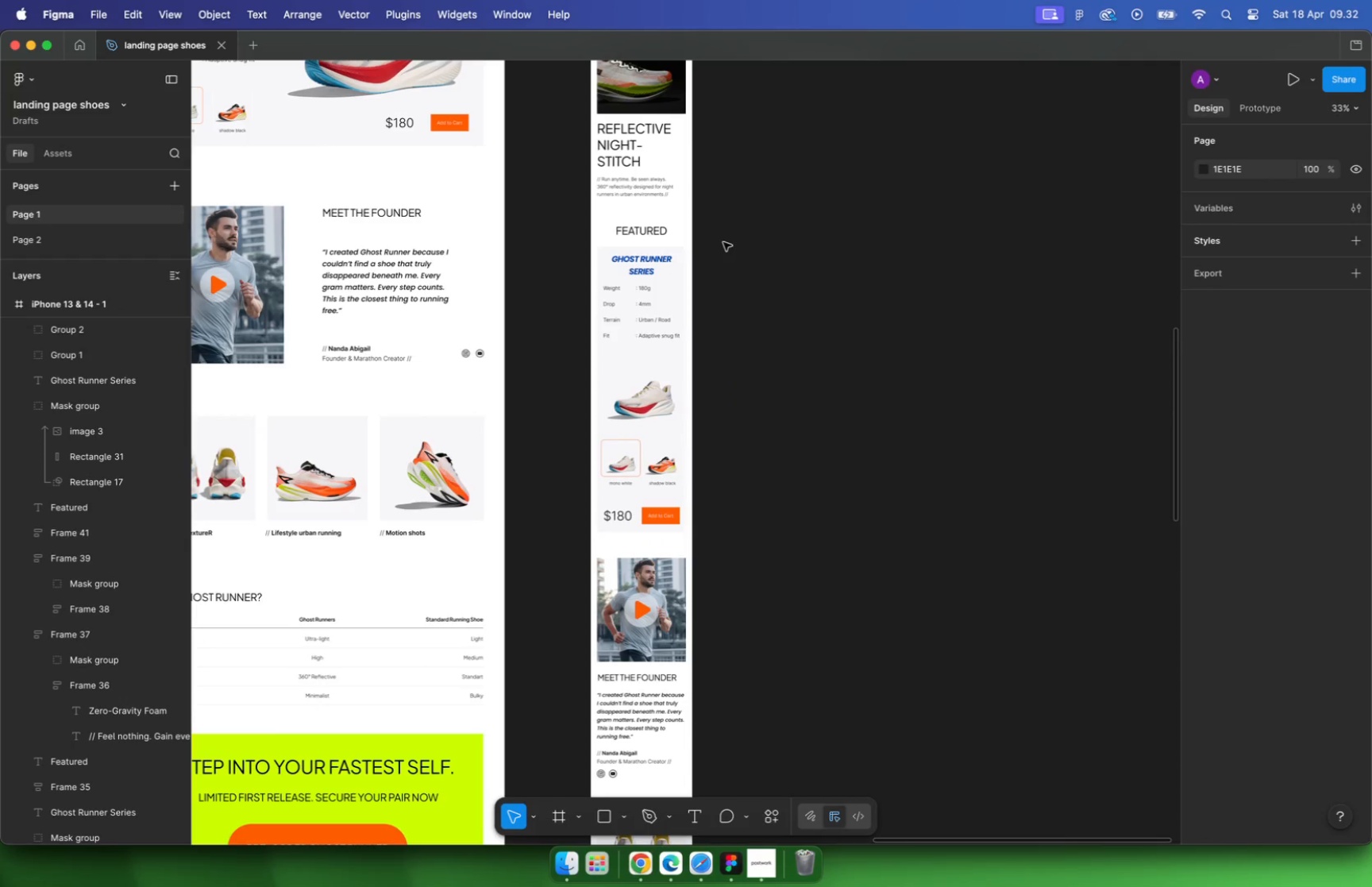 
key(Meta+G)
 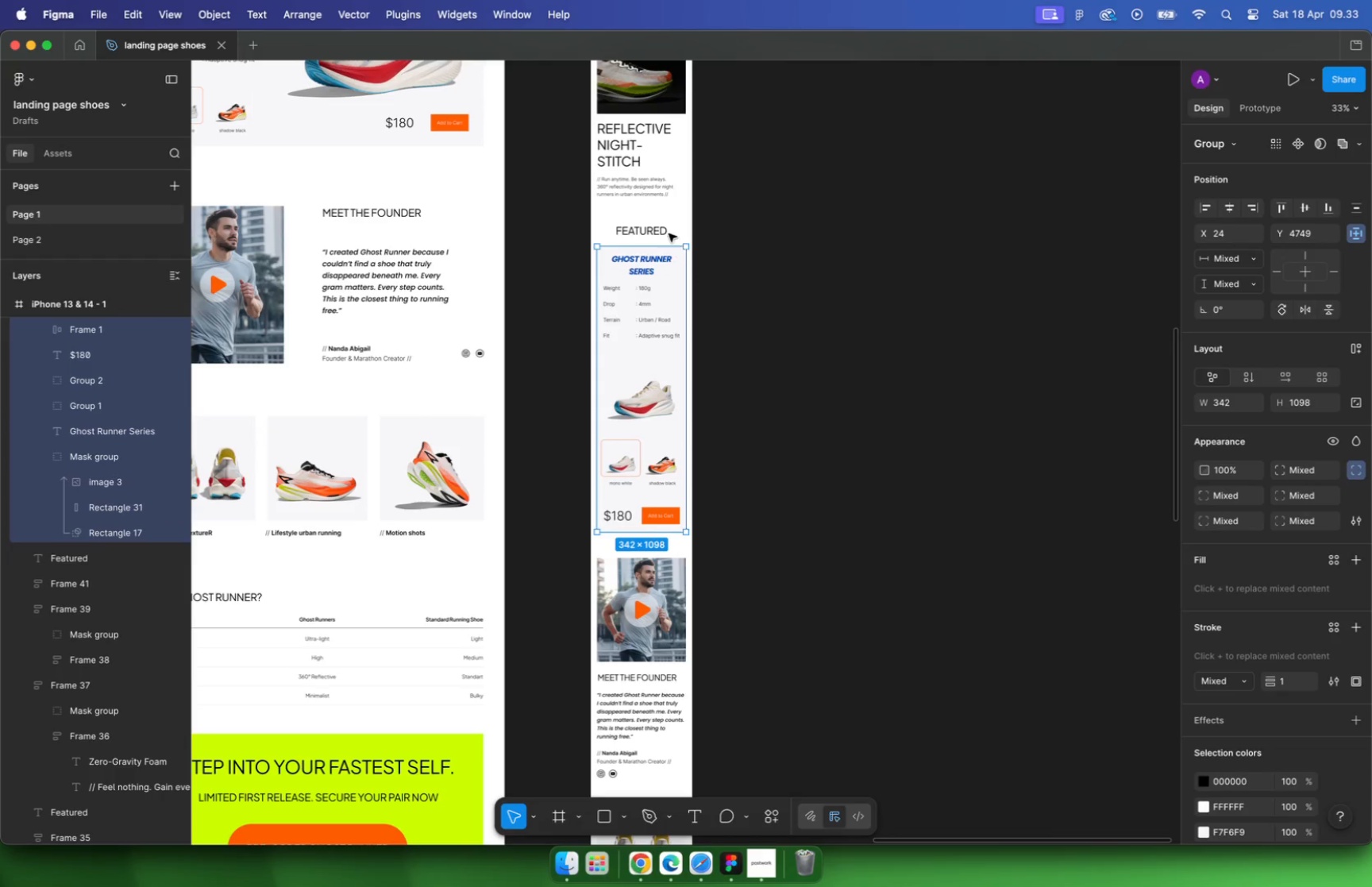 
left_click([653, 226])
 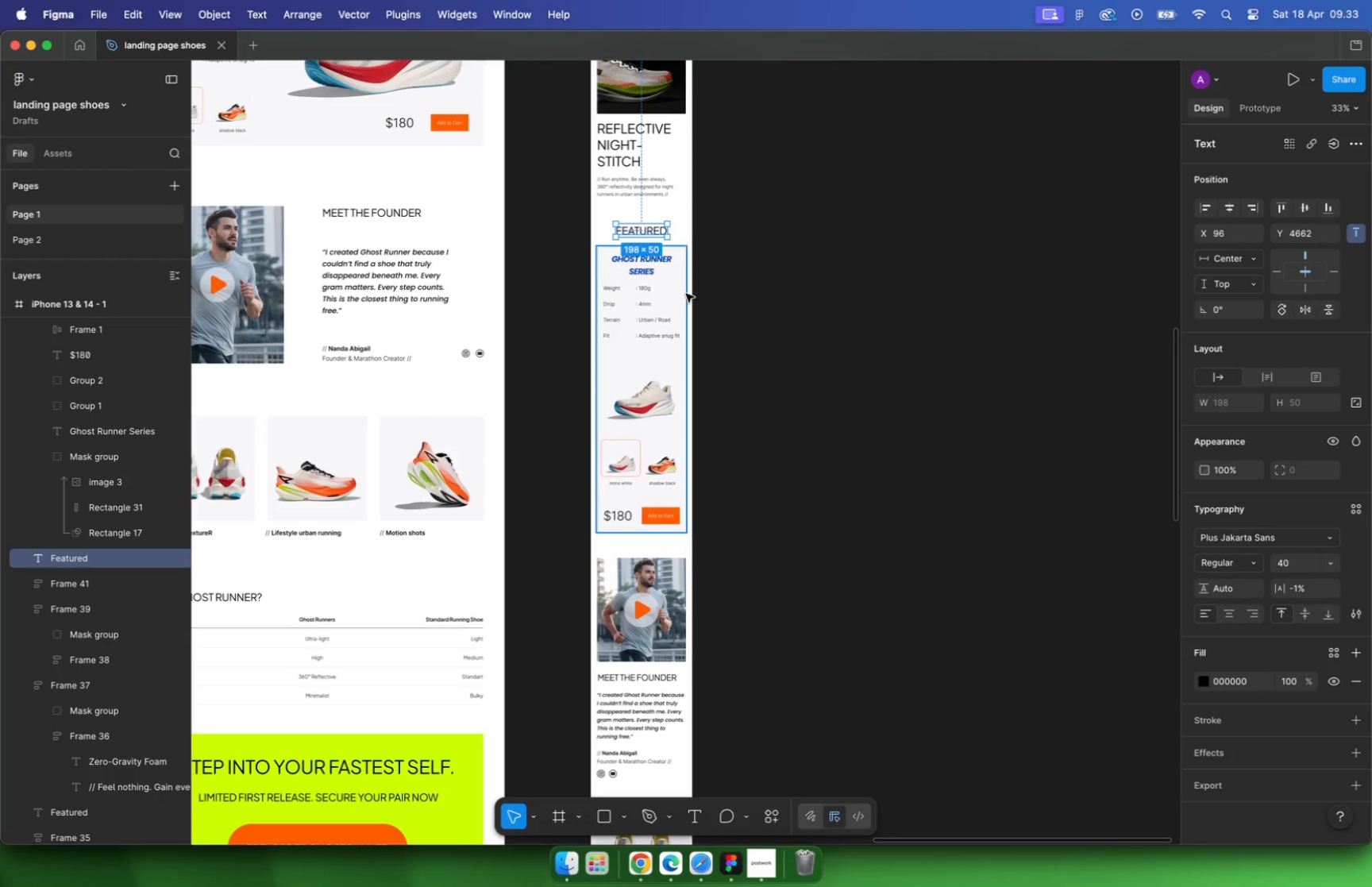 
hold_key(key=ShiftLeft, duration=0.4)
double_click([686, 294])
 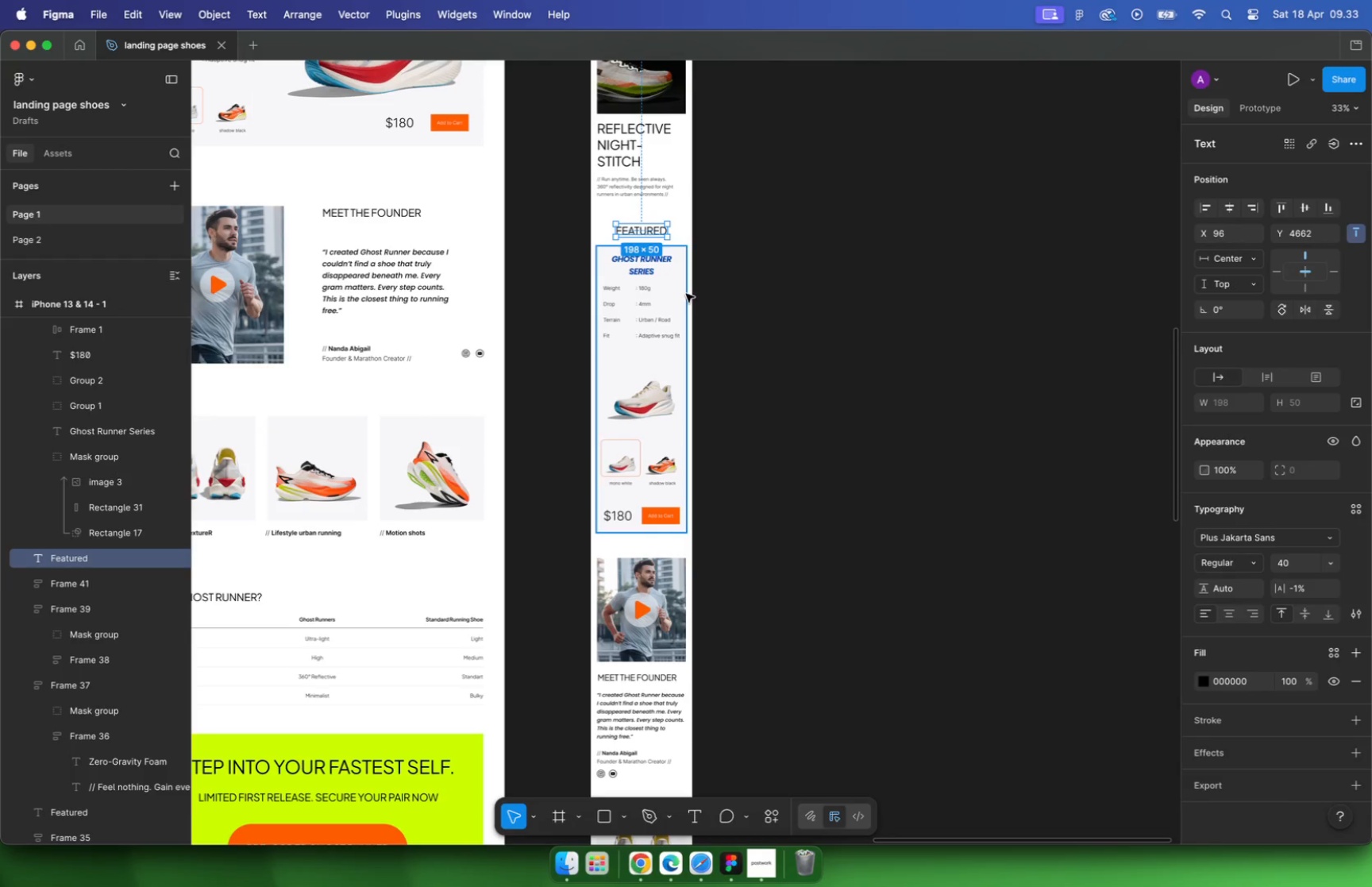 
key(Shift+A)
 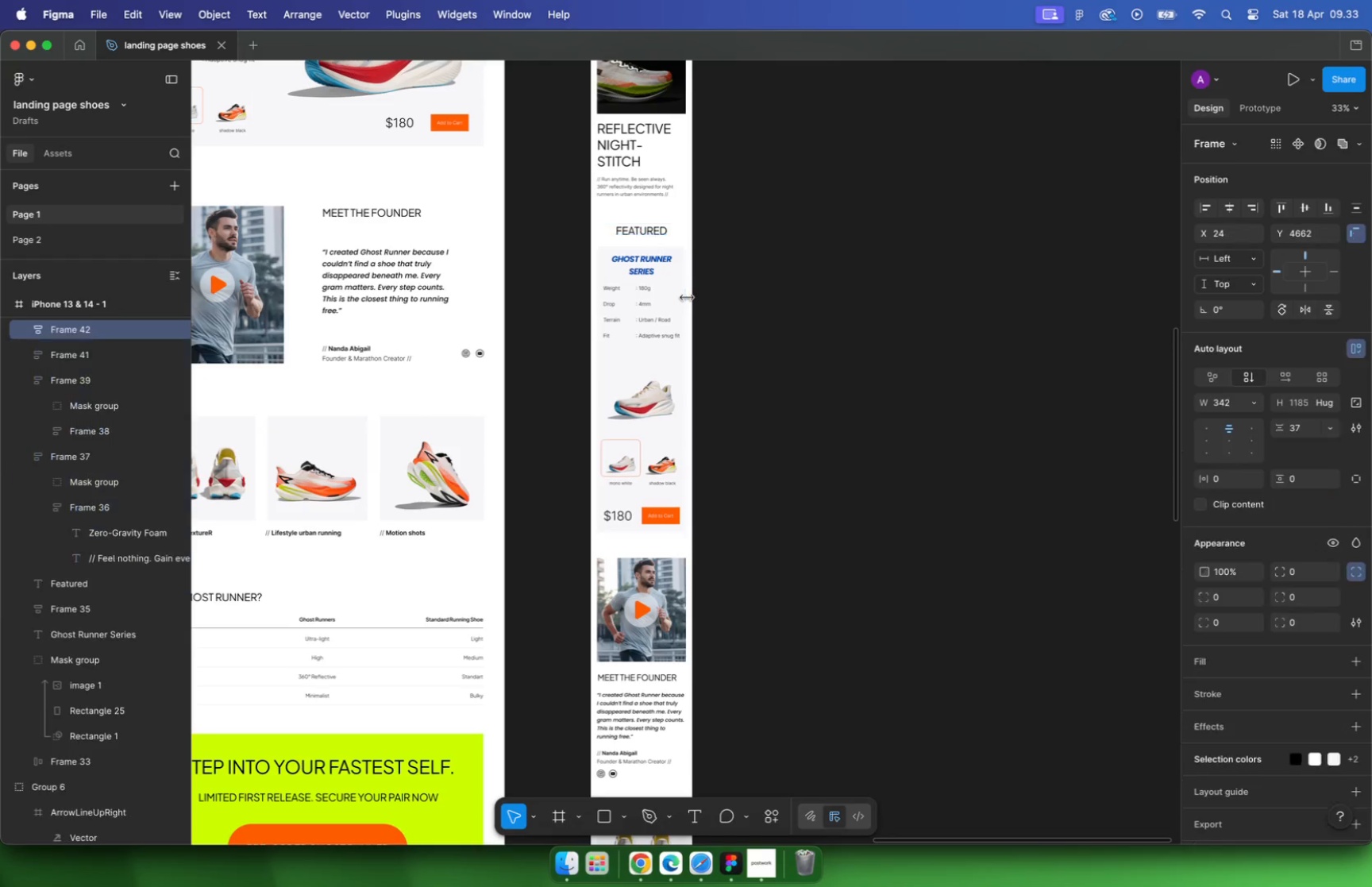 
scroll: coordinate [674, 301], scroll_direction: down, amount: 9.0
 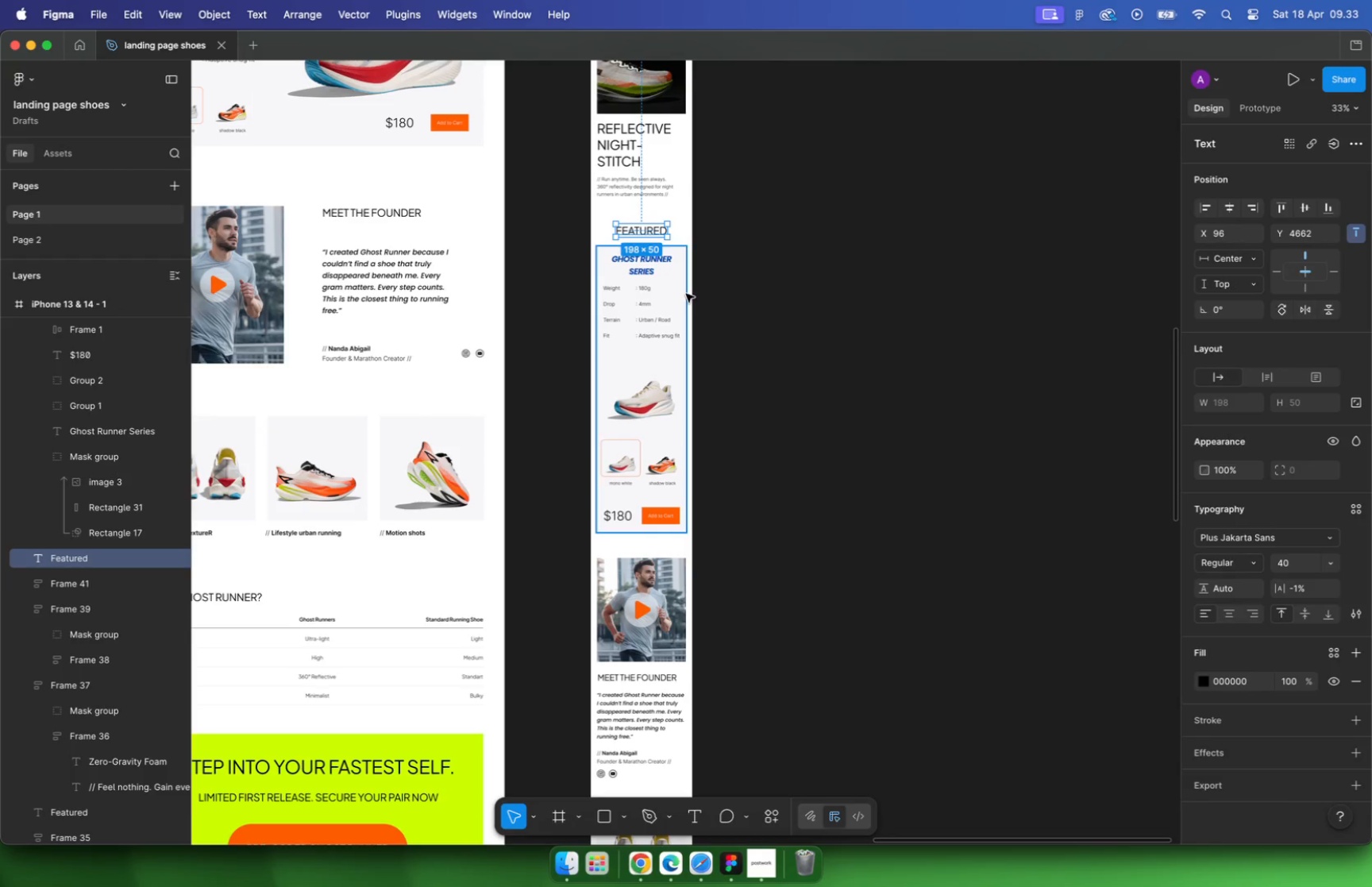 
hold_key(key=CommandLeft, duration=1.41)
scroll: coordinate [633, 434], scroll_direction: up, amount: 14.0
 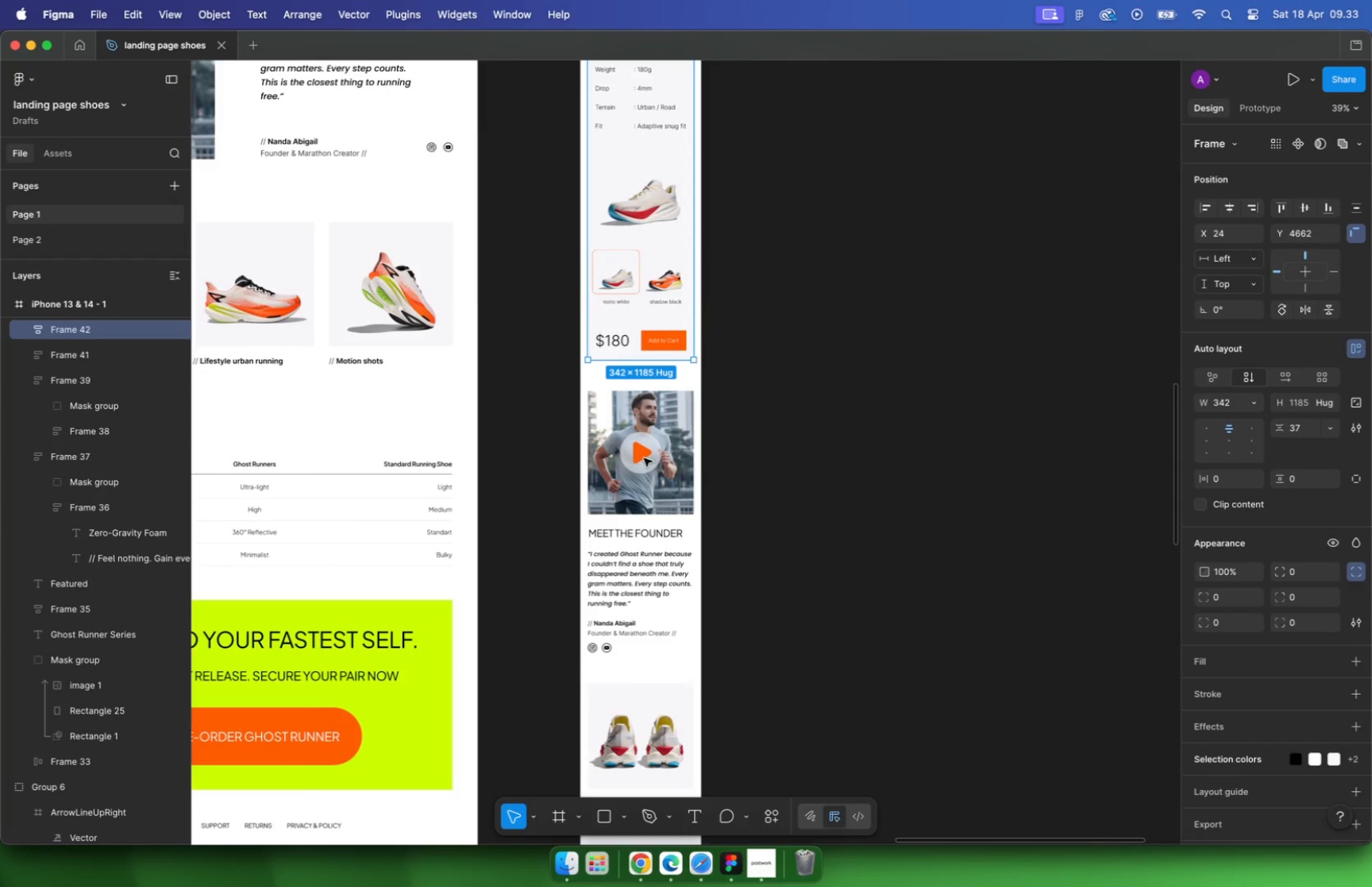 
left_click([642, 414])
 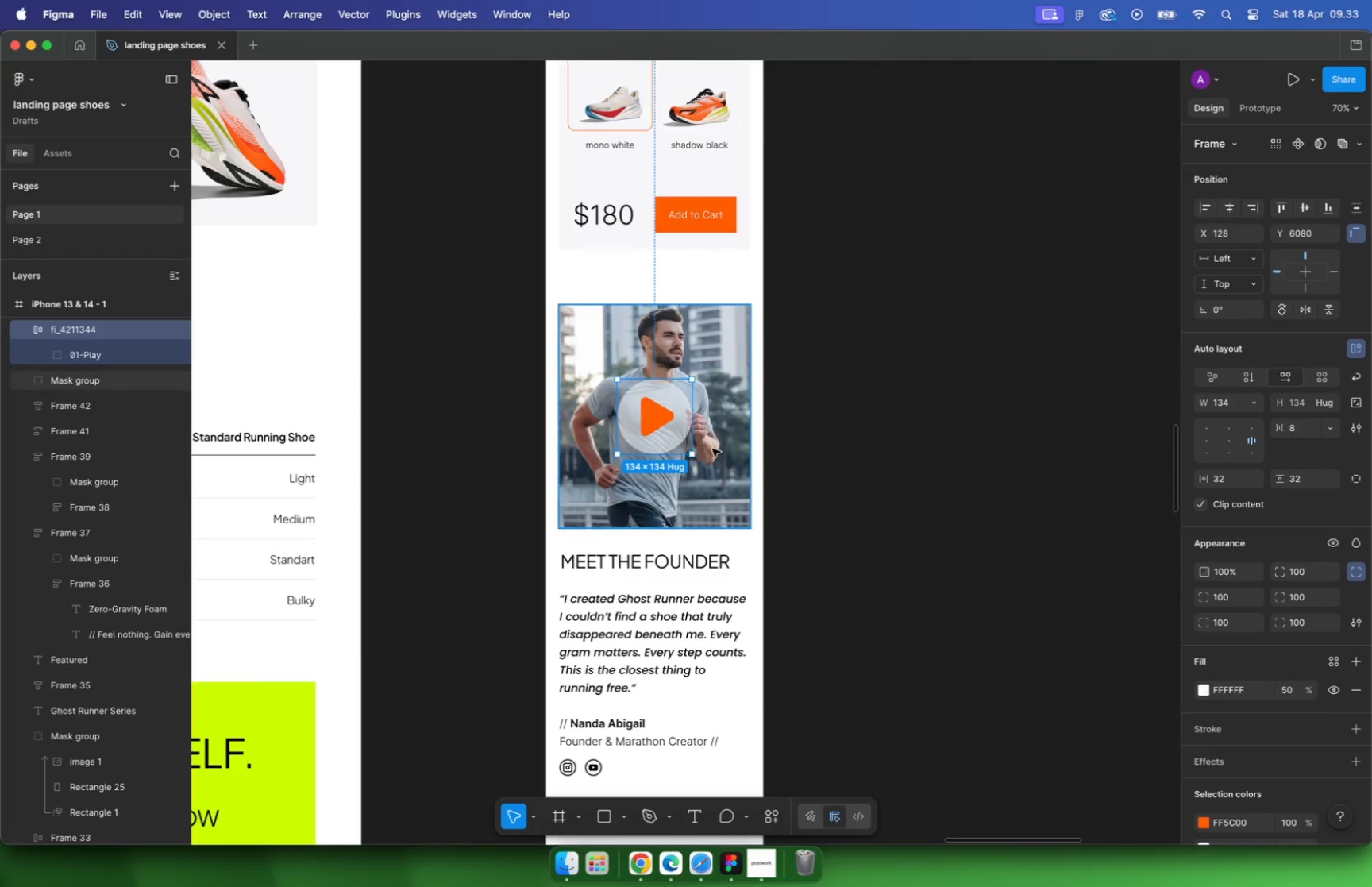 
hold_key(key=ShiftLeft, duration=0.46)
left_click([714, 450])
 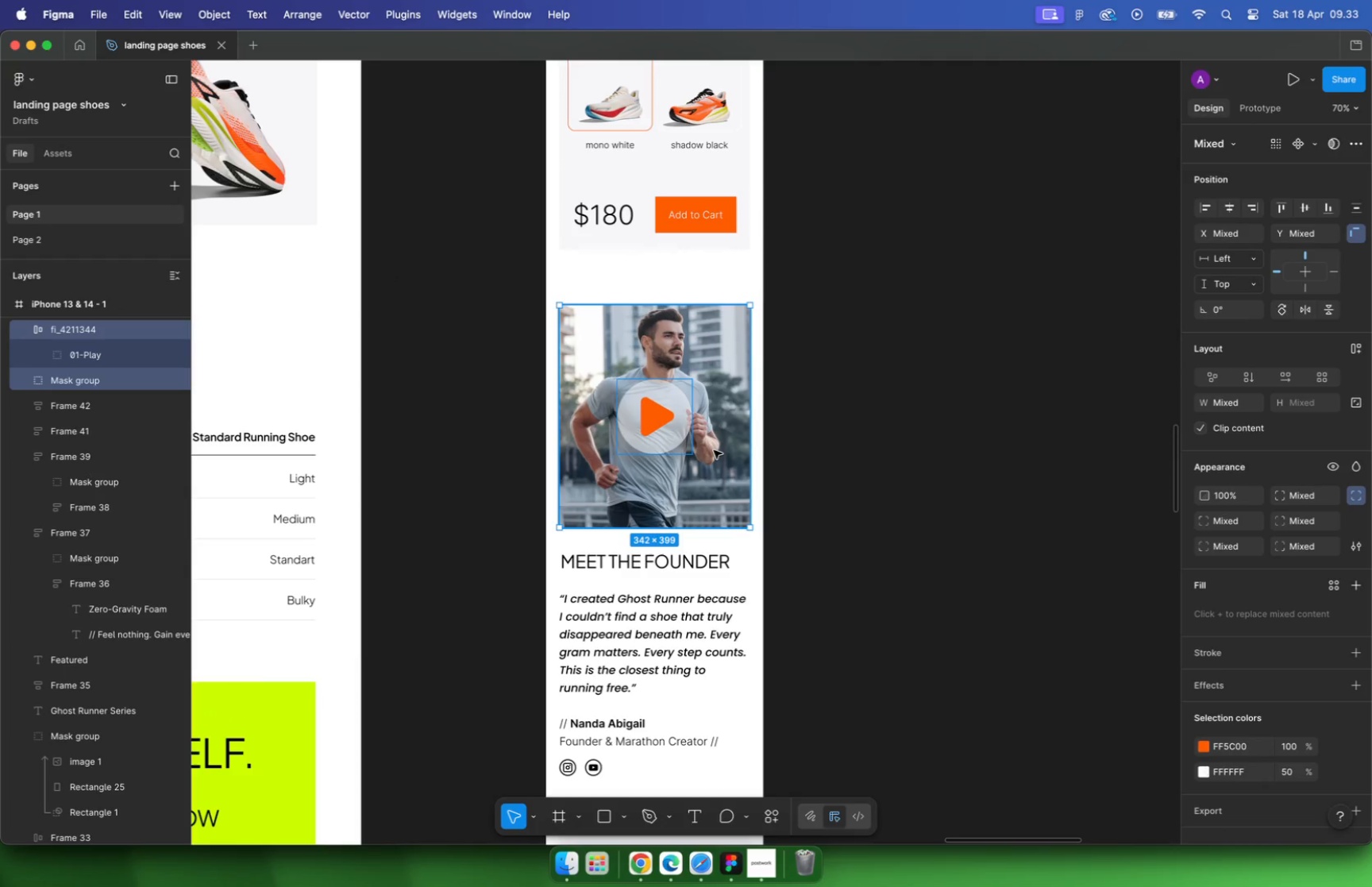 
key(Shift+A)
 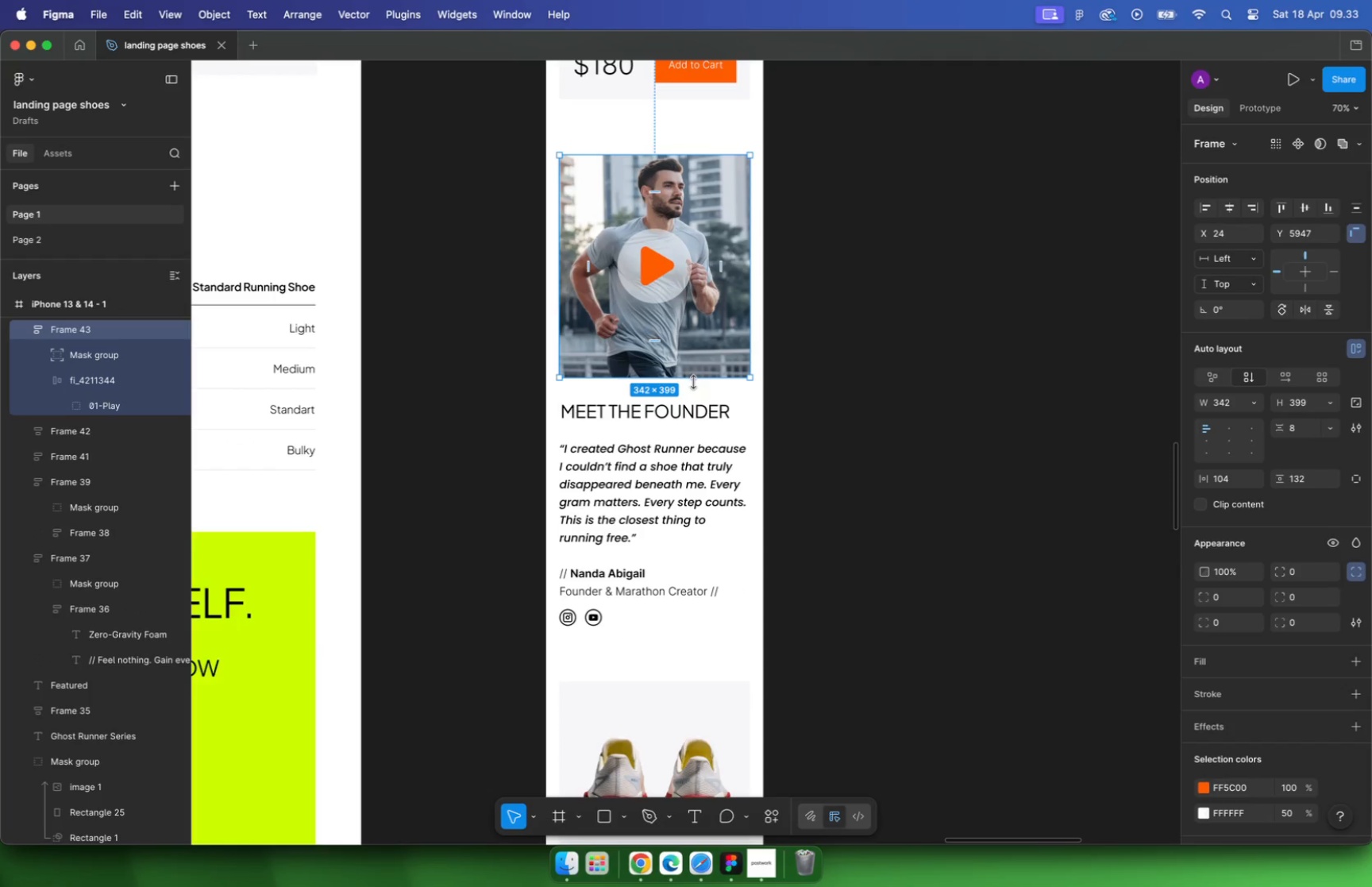 
scroll: coordinate [693, 372], scroll_direction: down, amount: 4.0
 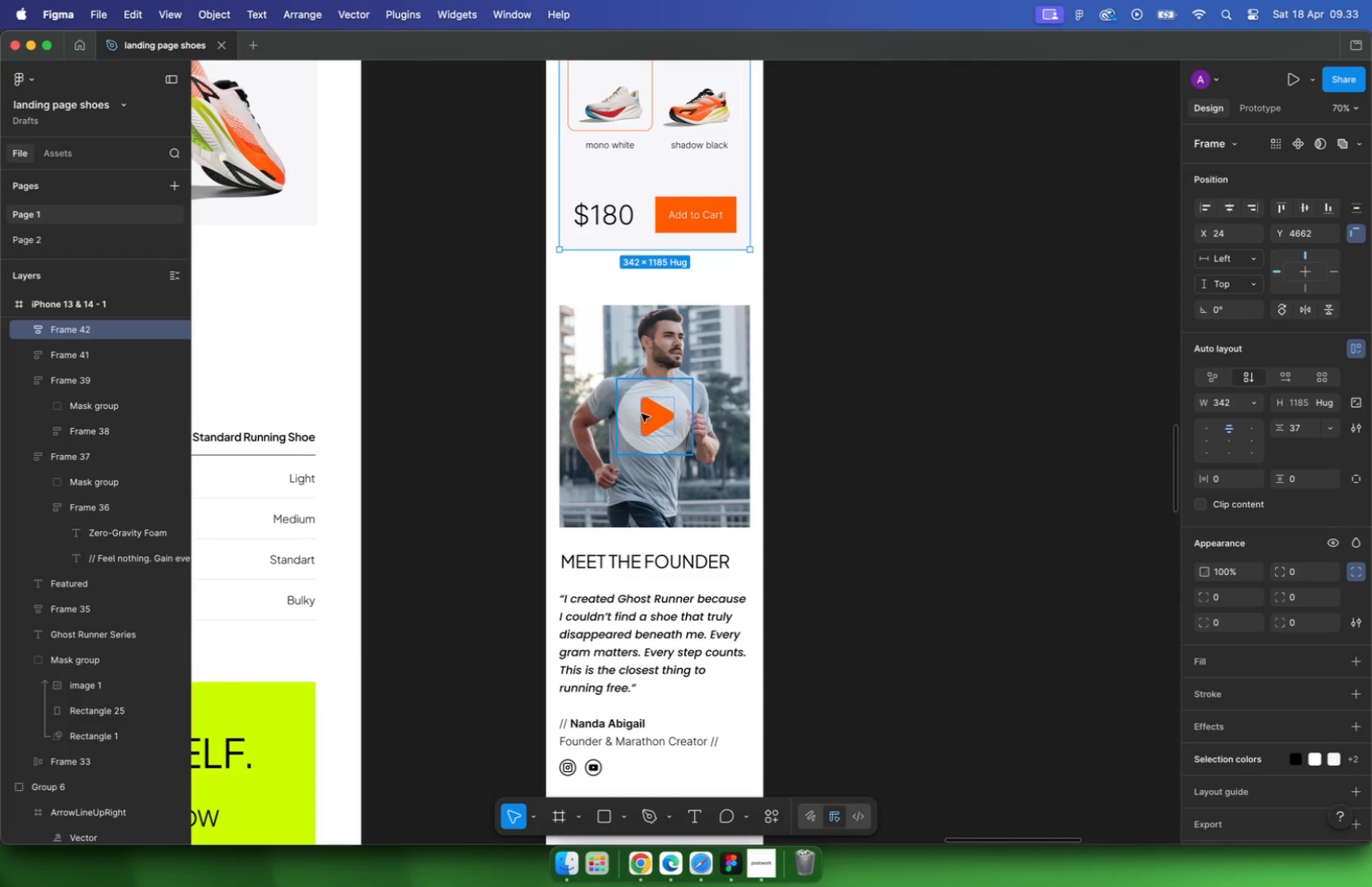 
left_click([687, 415])
 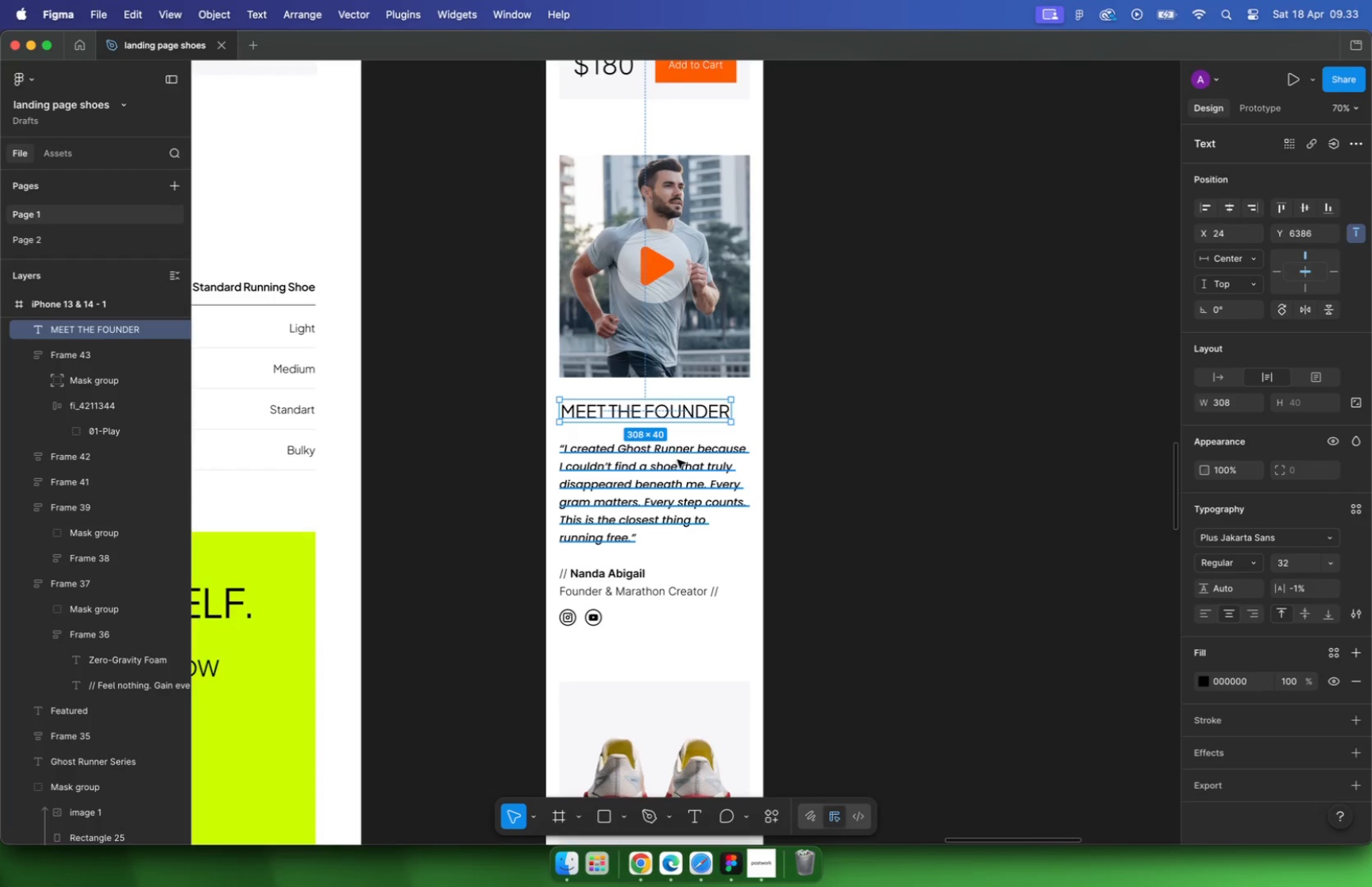 
hold_key(key=ShiftLeft, duration=1.47)
double_click([673, 469])
 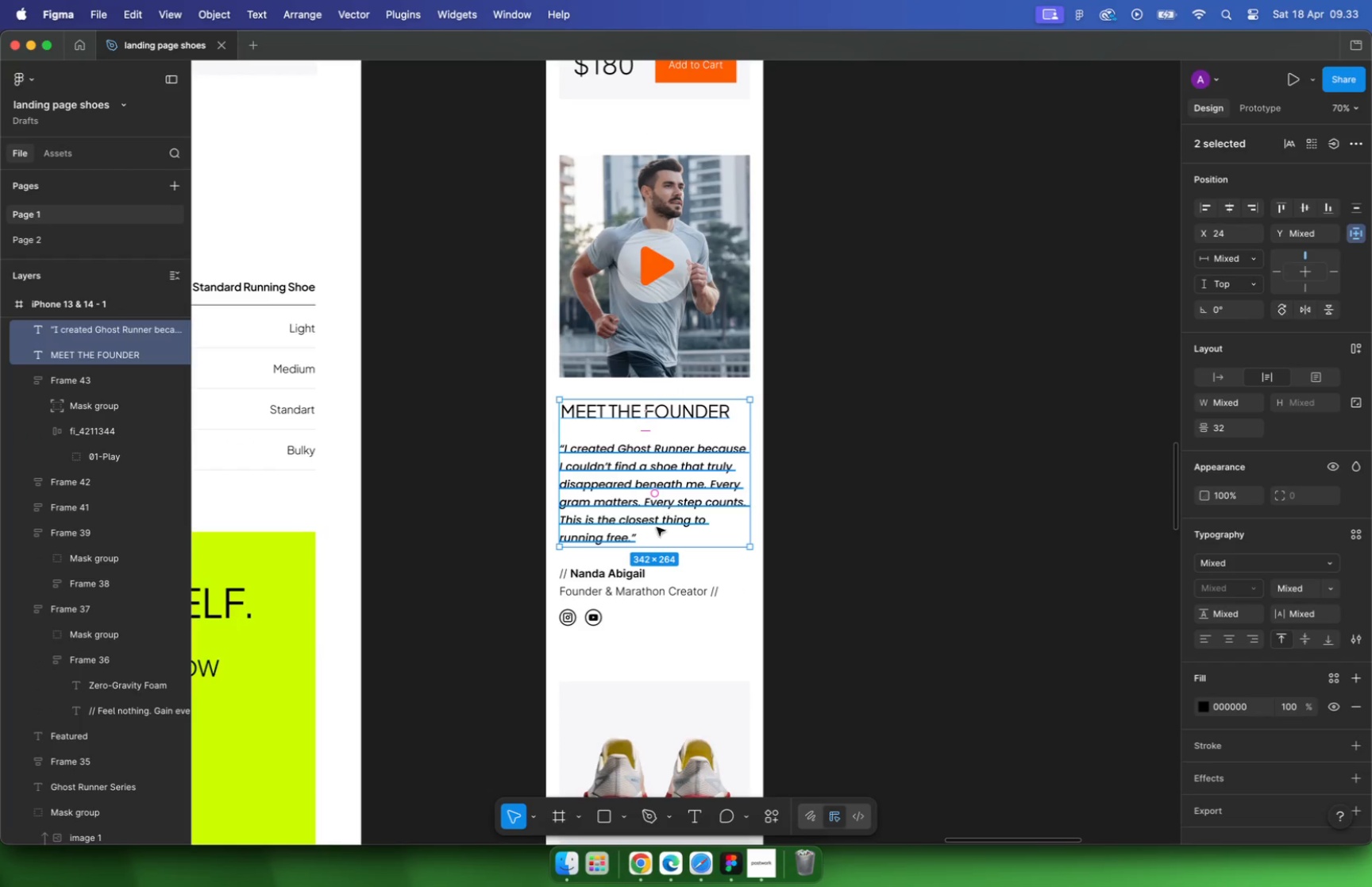 
left_click([638, 573])
 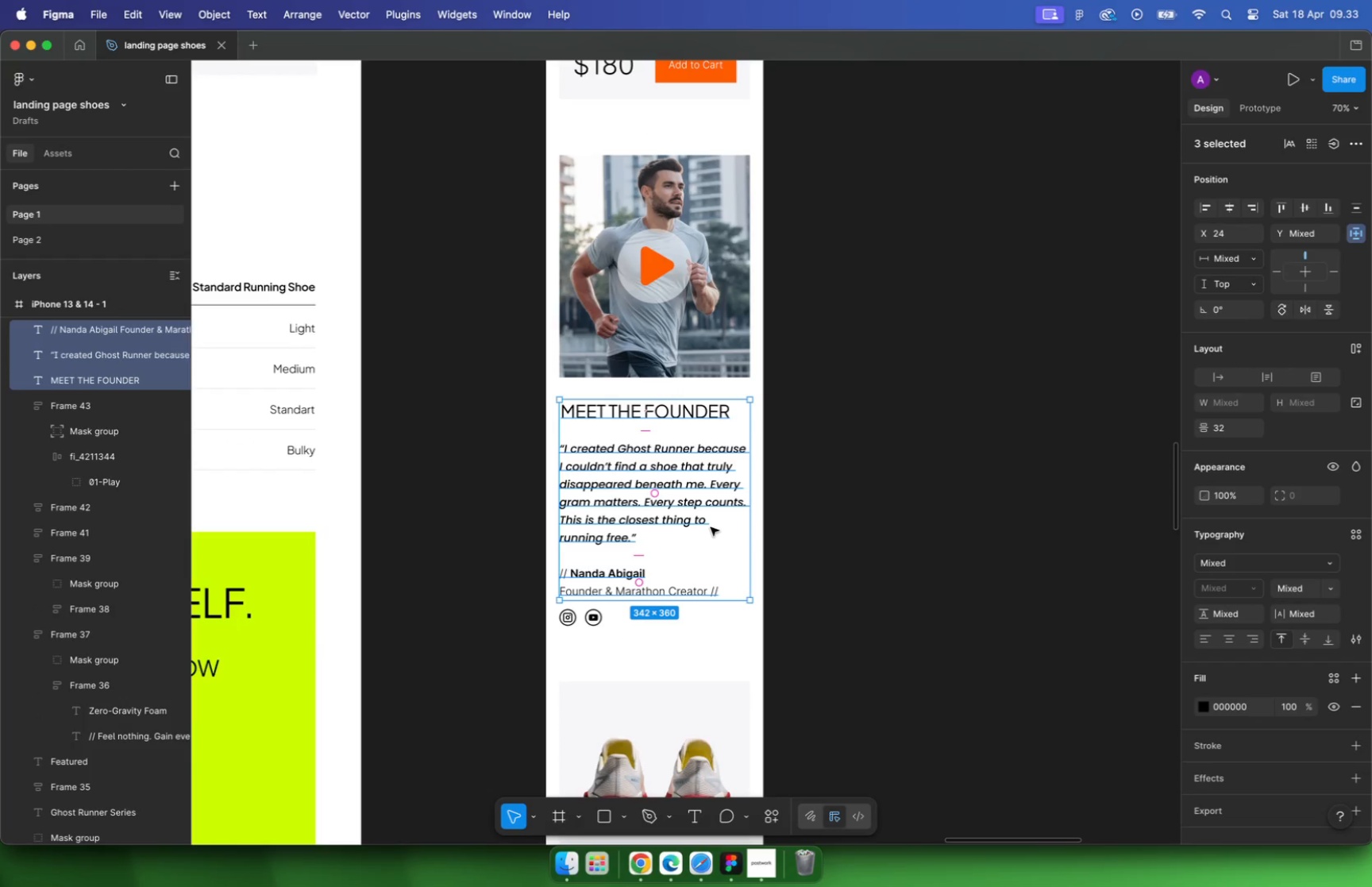 
hold_key(key=ShiftLeft, duration=1.24)
 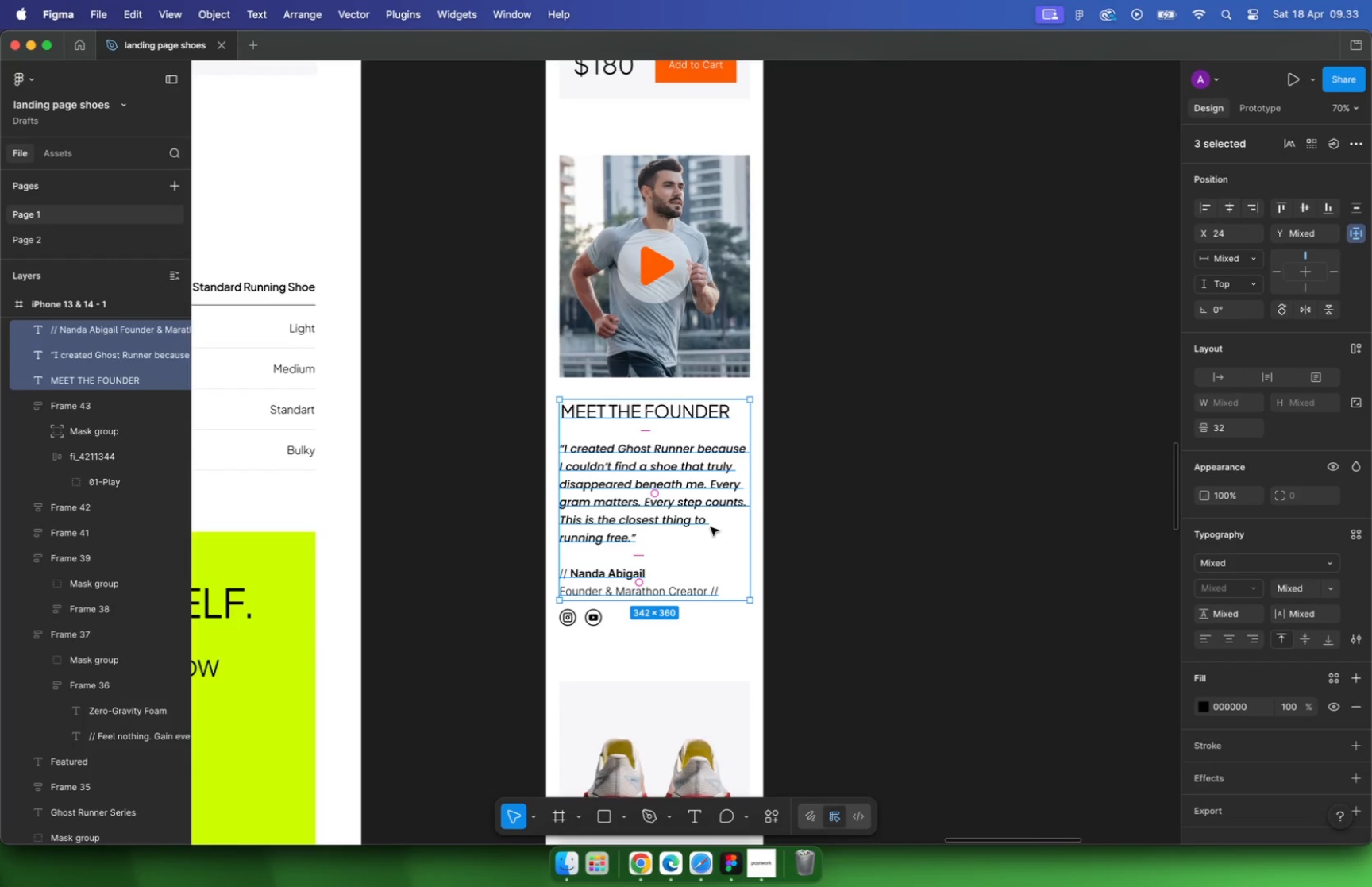 
left_click_drag(start_coordinate=[555, 634], to_coordinate=[626, 607])
 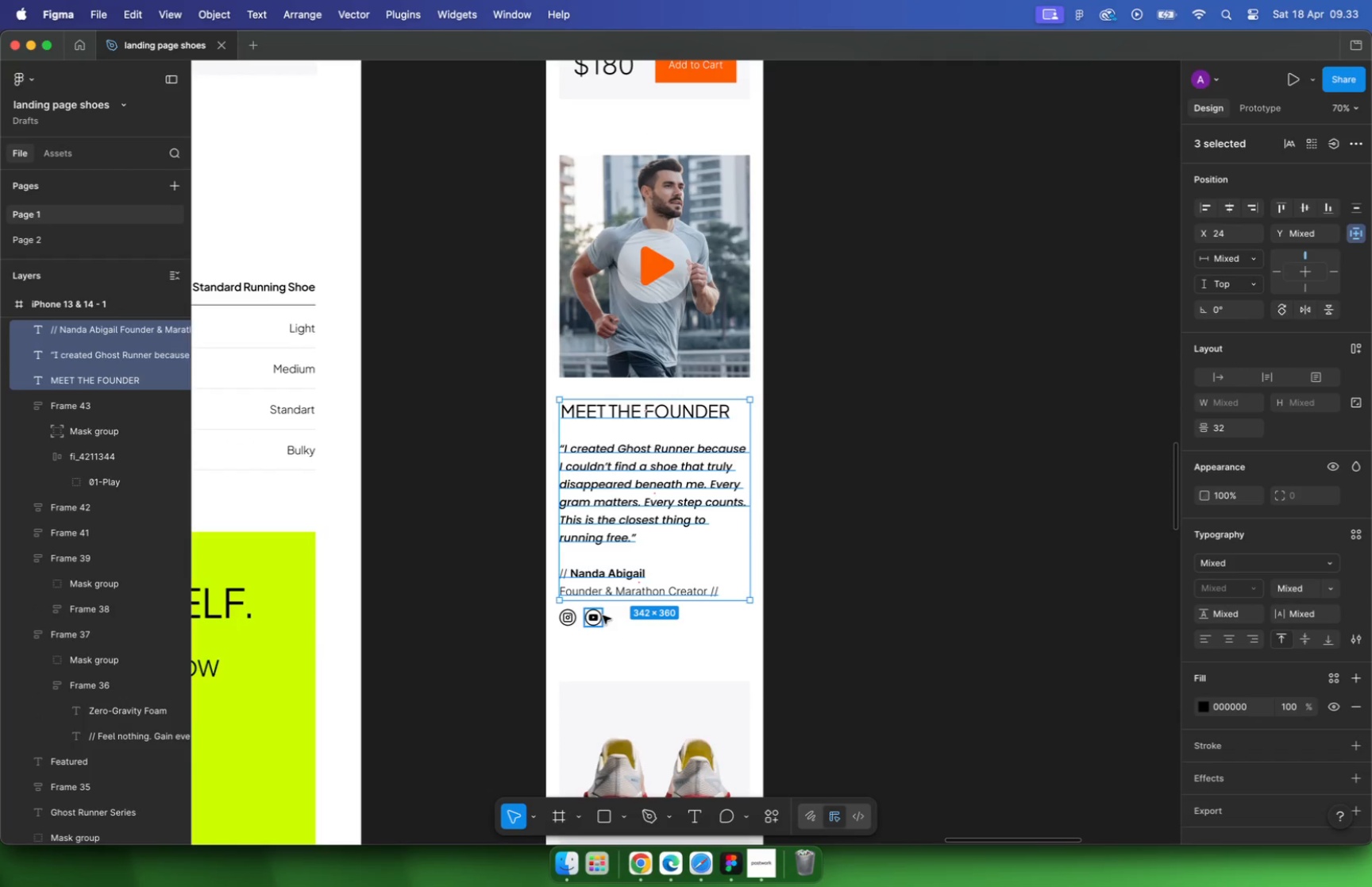 
key(Shift+A)
 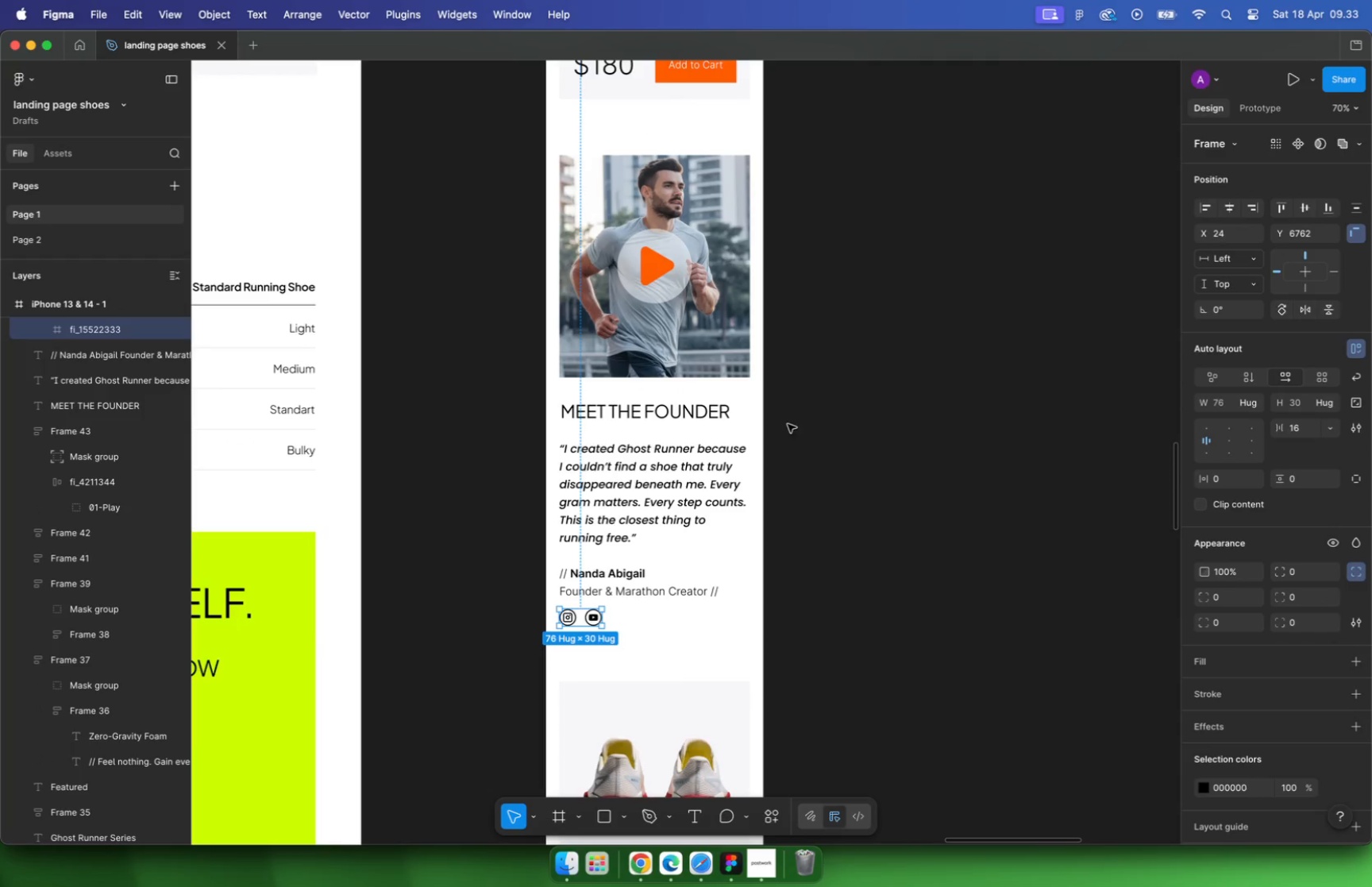 
left_click([796, 415])
 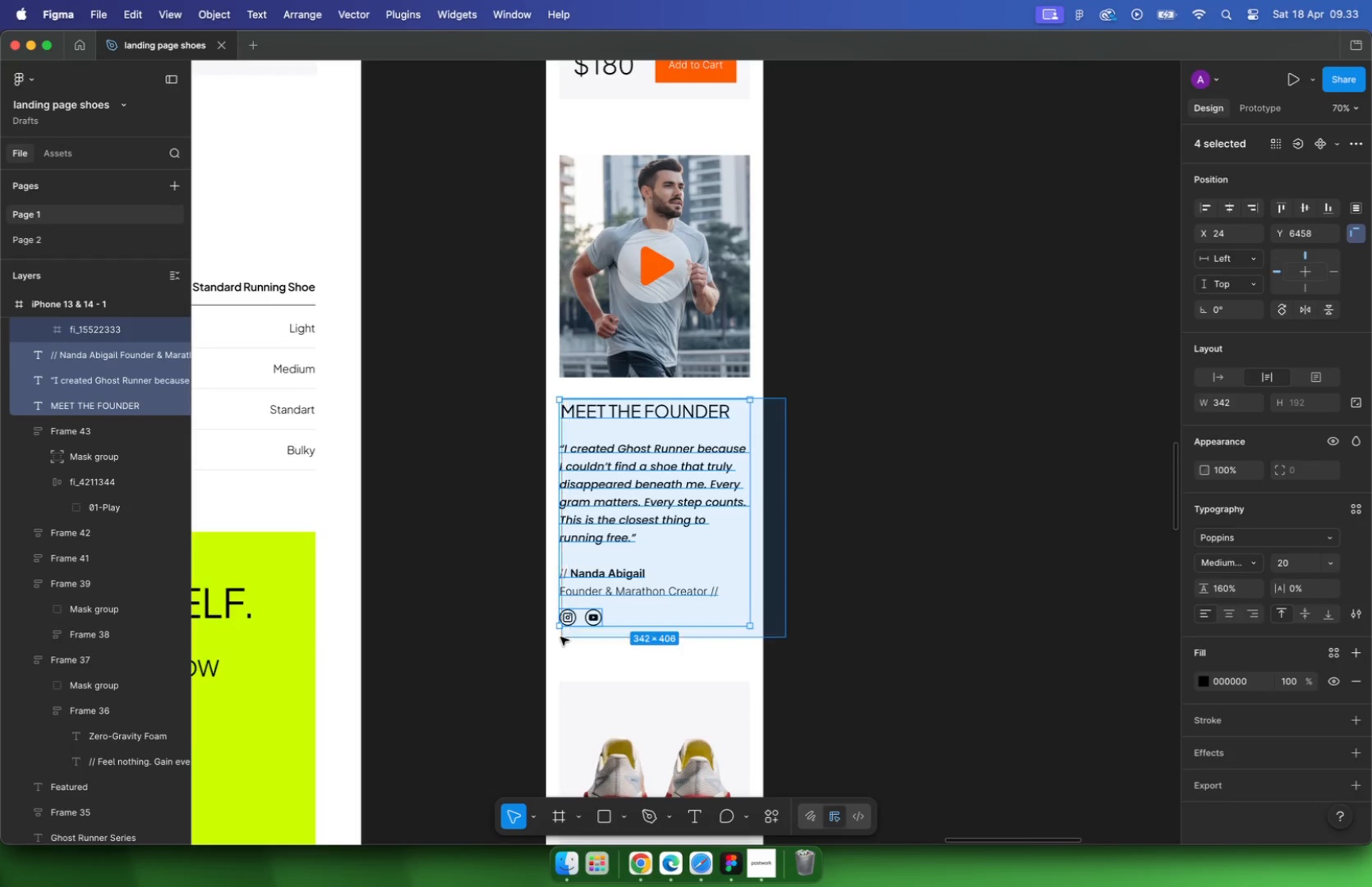 
left_click_drag(start_coordinate=[785, 397], to_coordinate=[556, 643])
 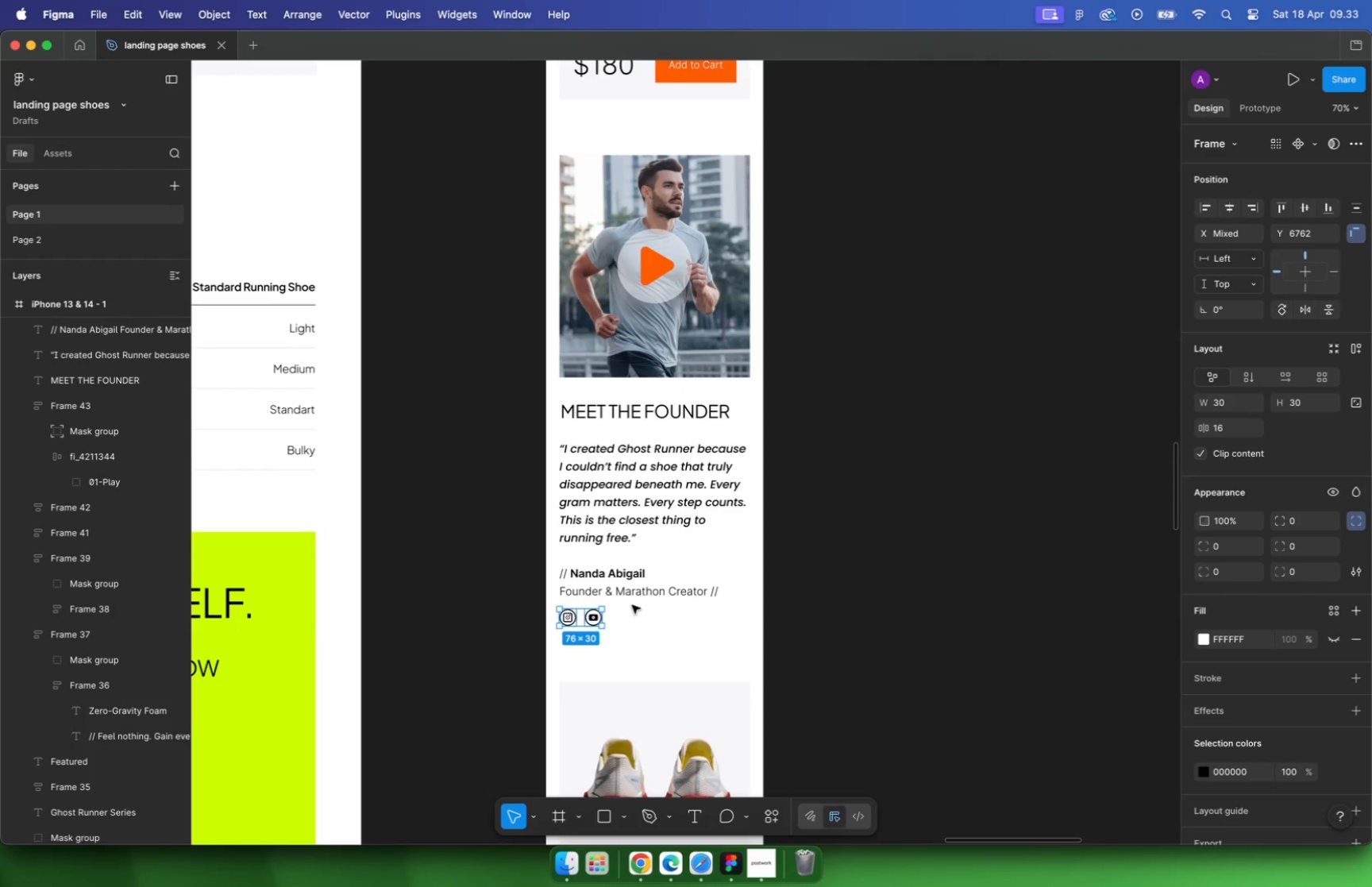 
key(Shift+ShiftLeft)
 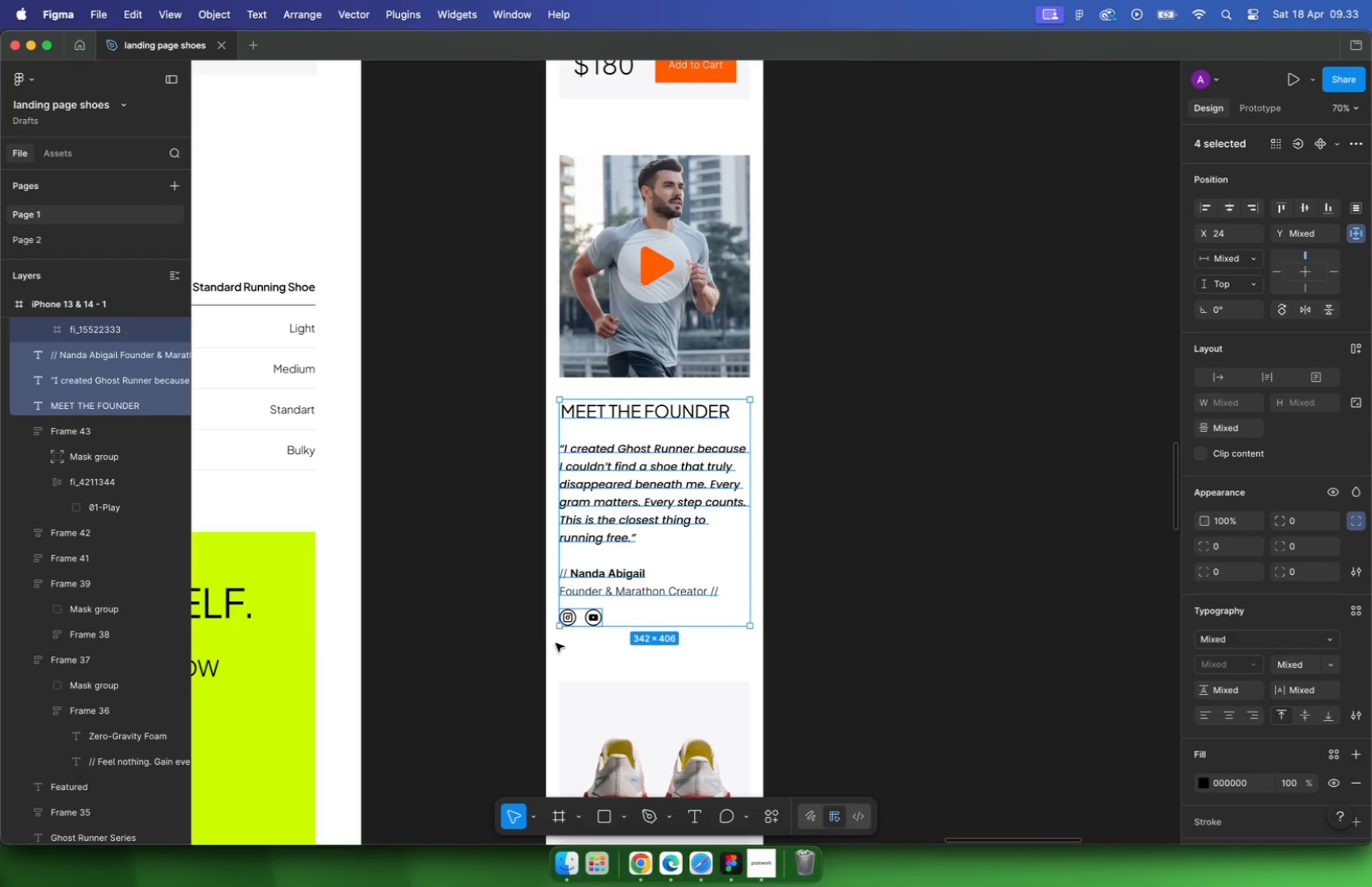 
key(Shift+A)
 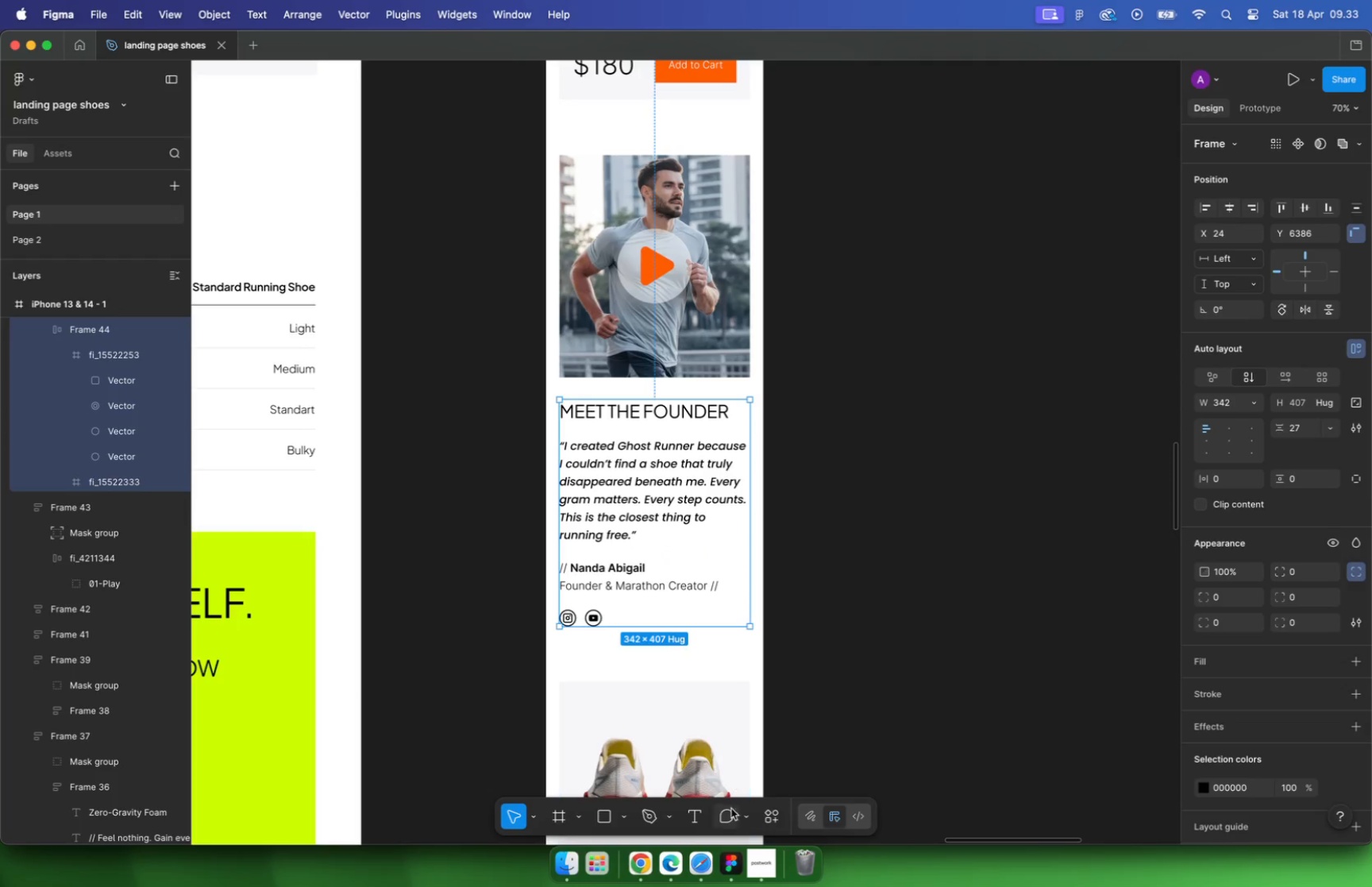 
left_click([708, 866])
 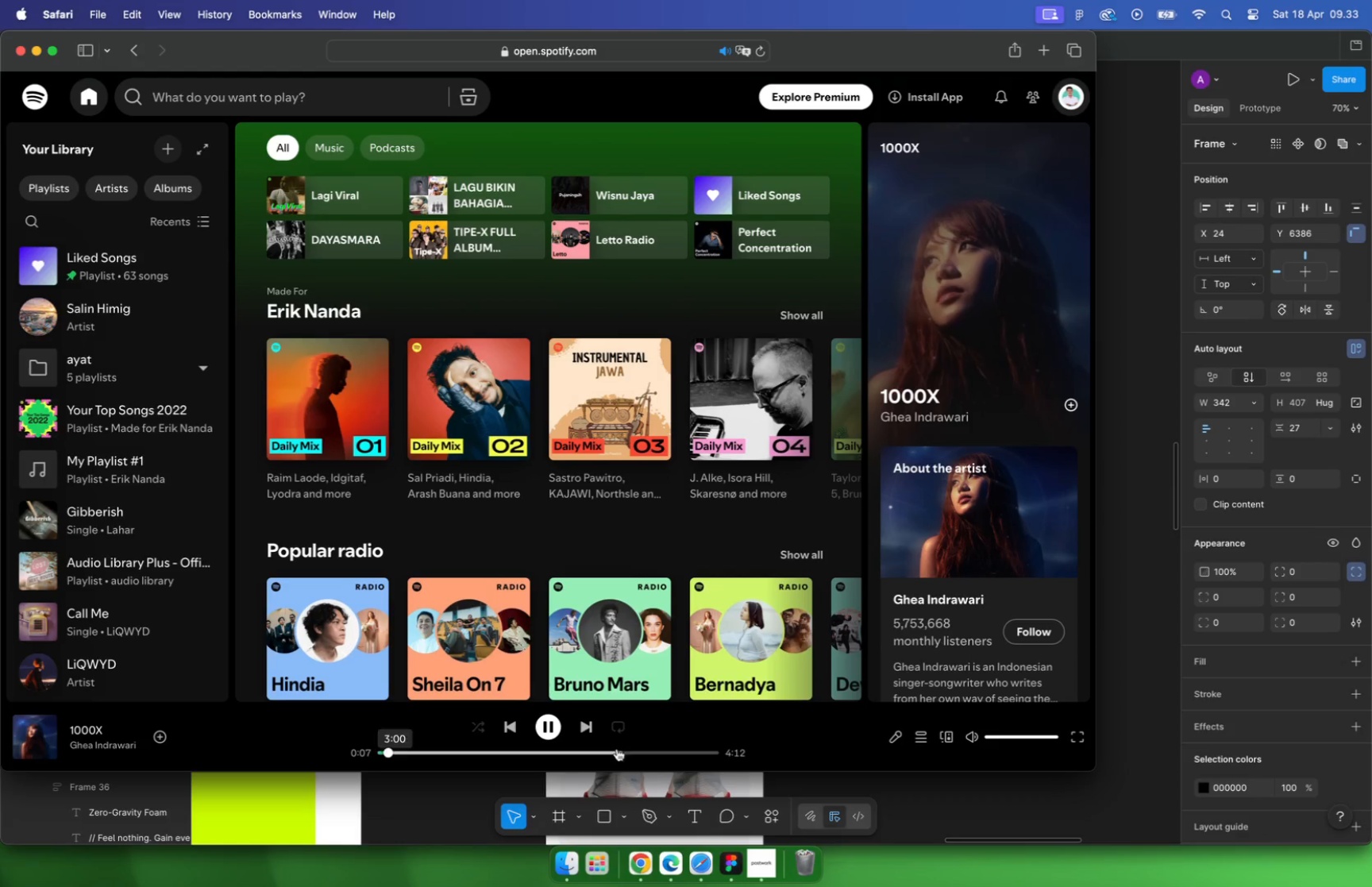 
left_click([519, 729])
 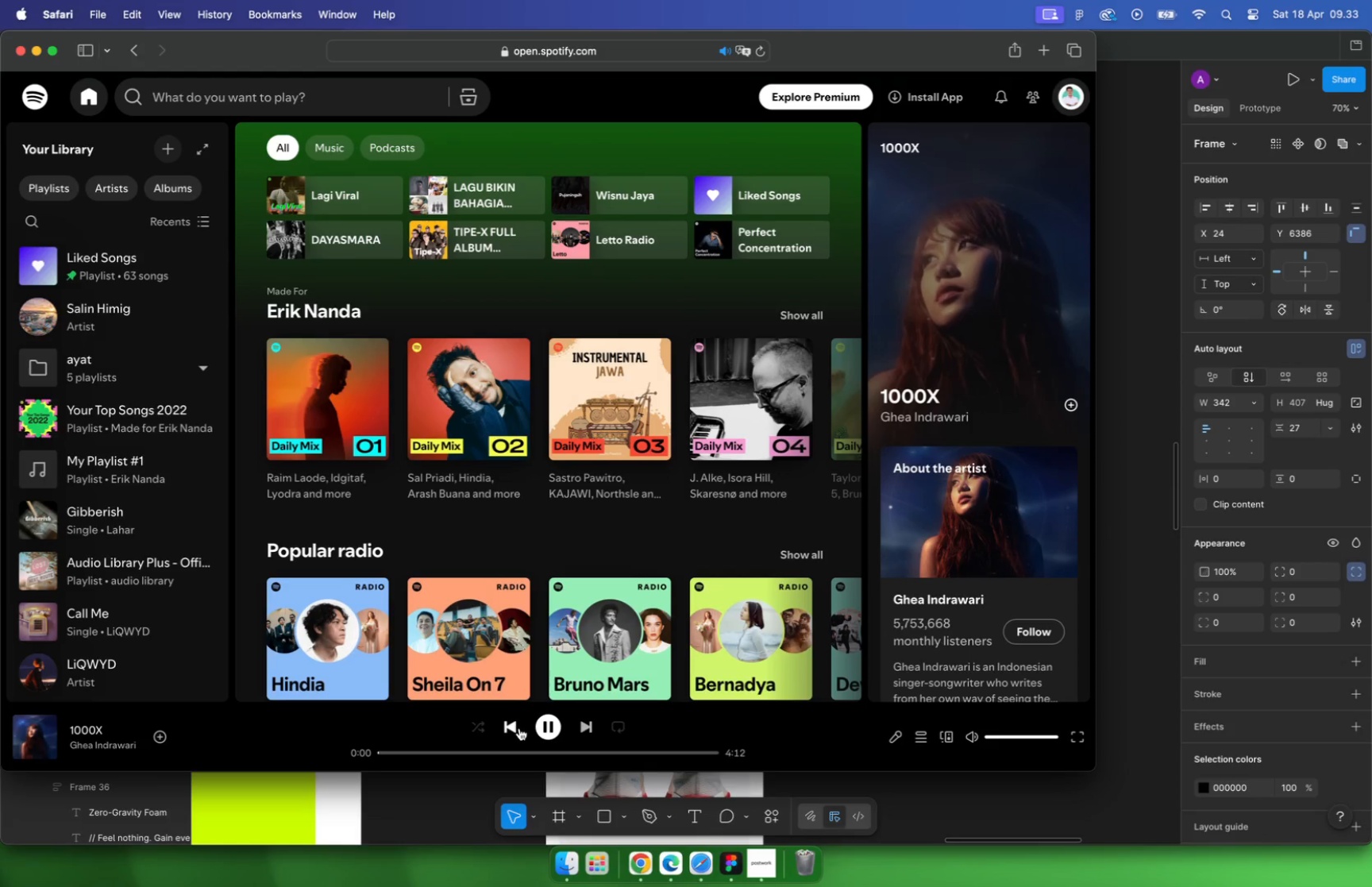 
left_click([514, 726])
 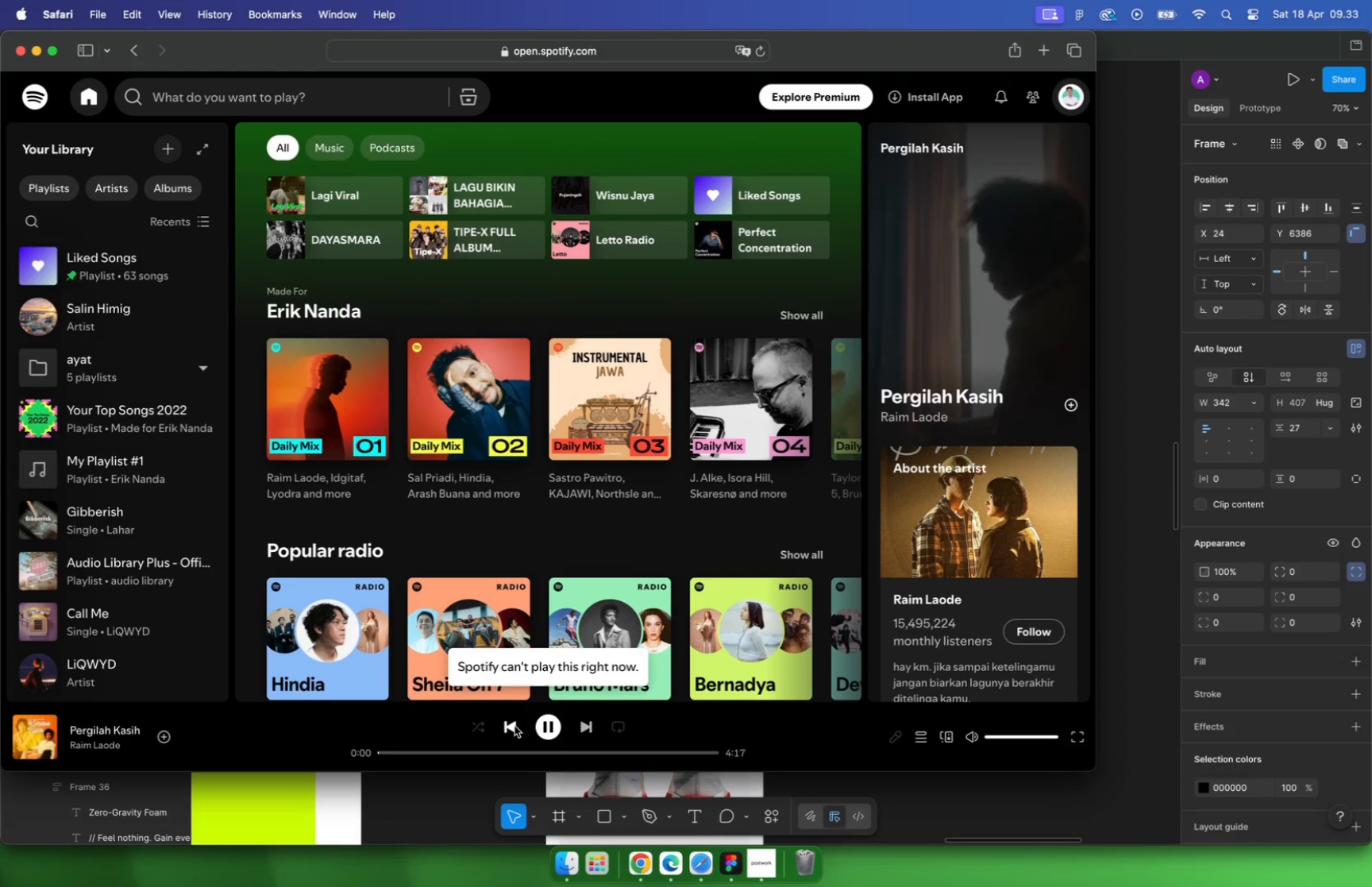 
left_click([514, 726])
 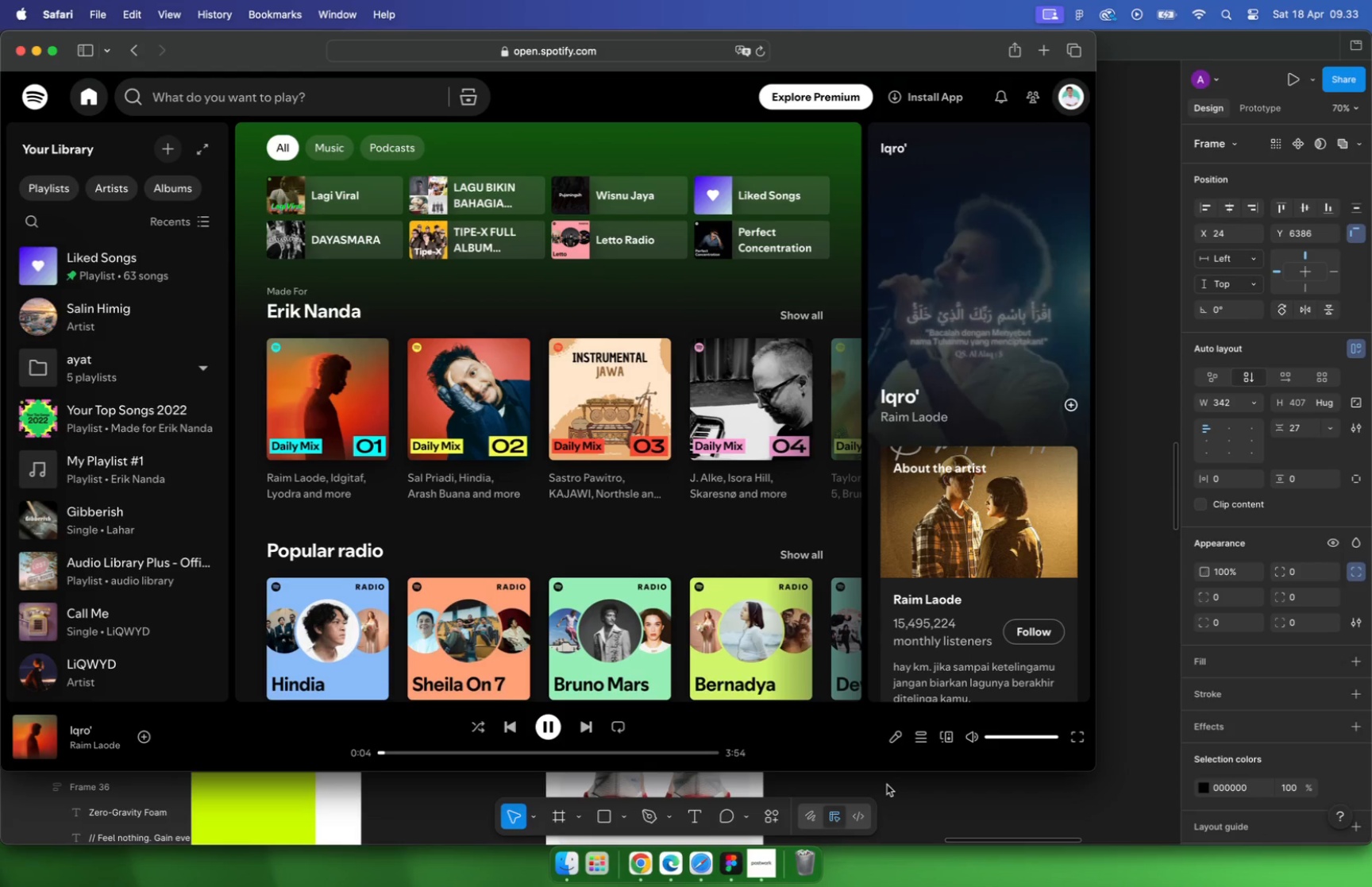 
wait(6.97)
 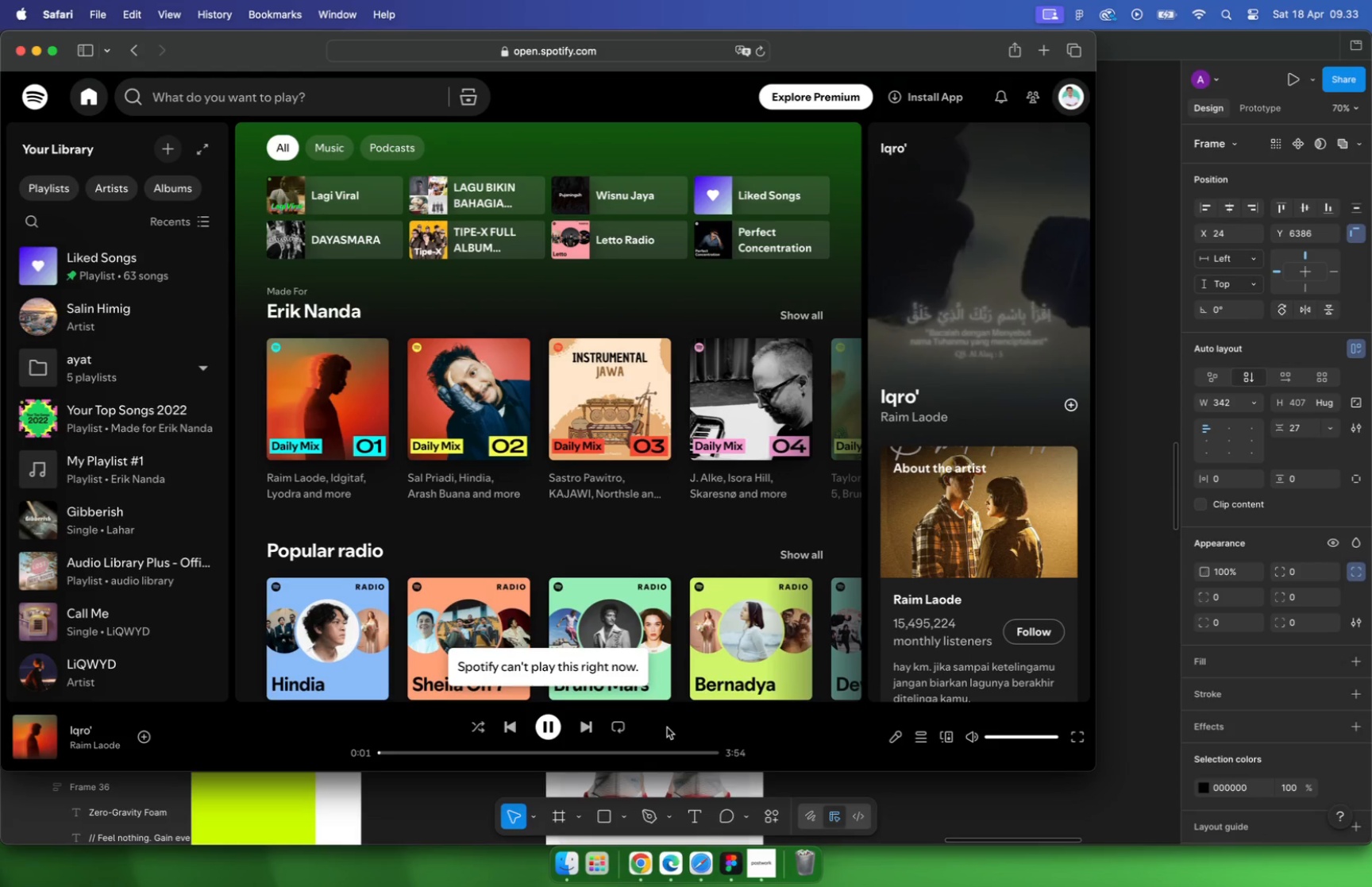 
left_click([587, 726])
 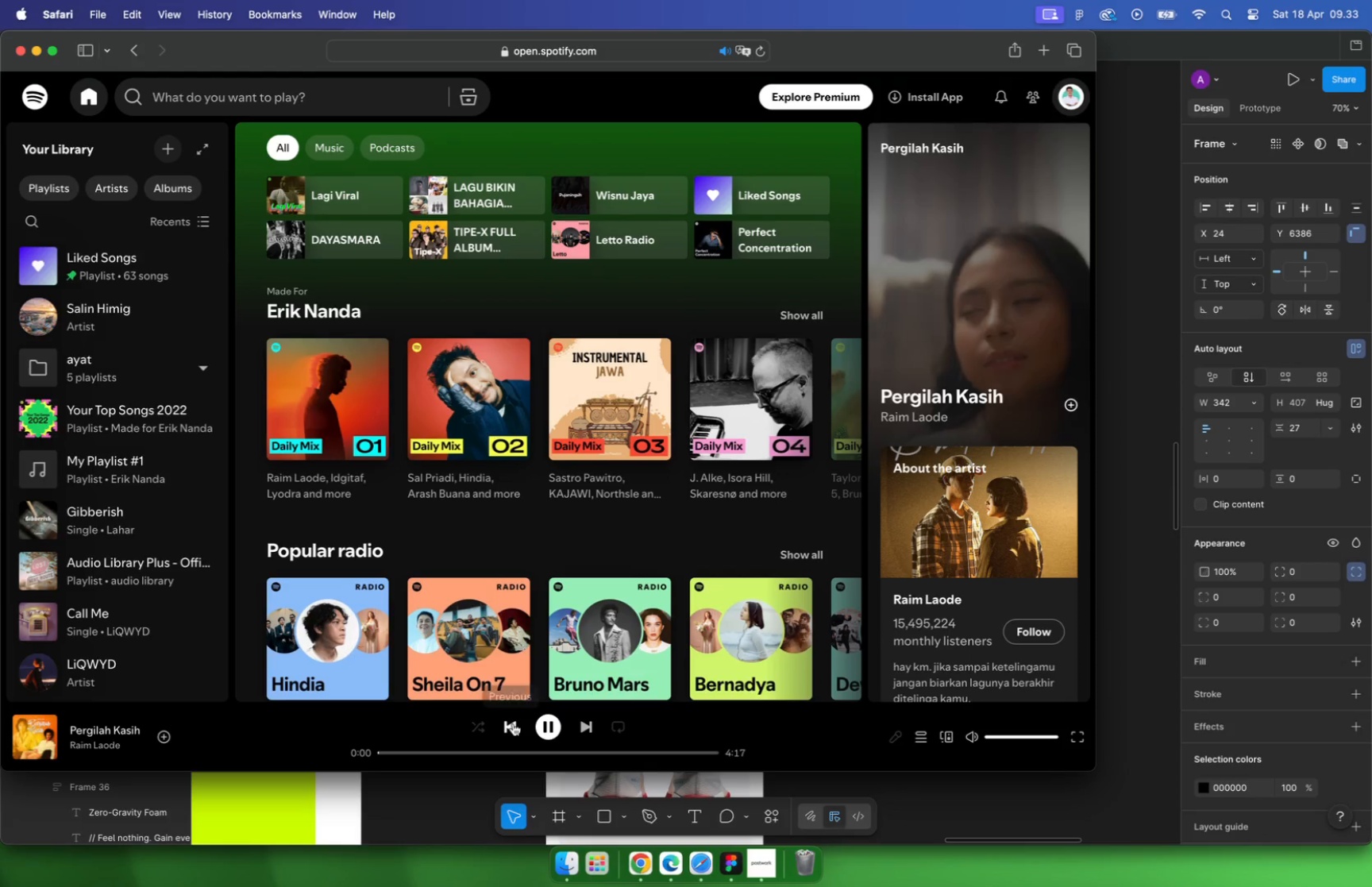 
left_click([513, 723])
 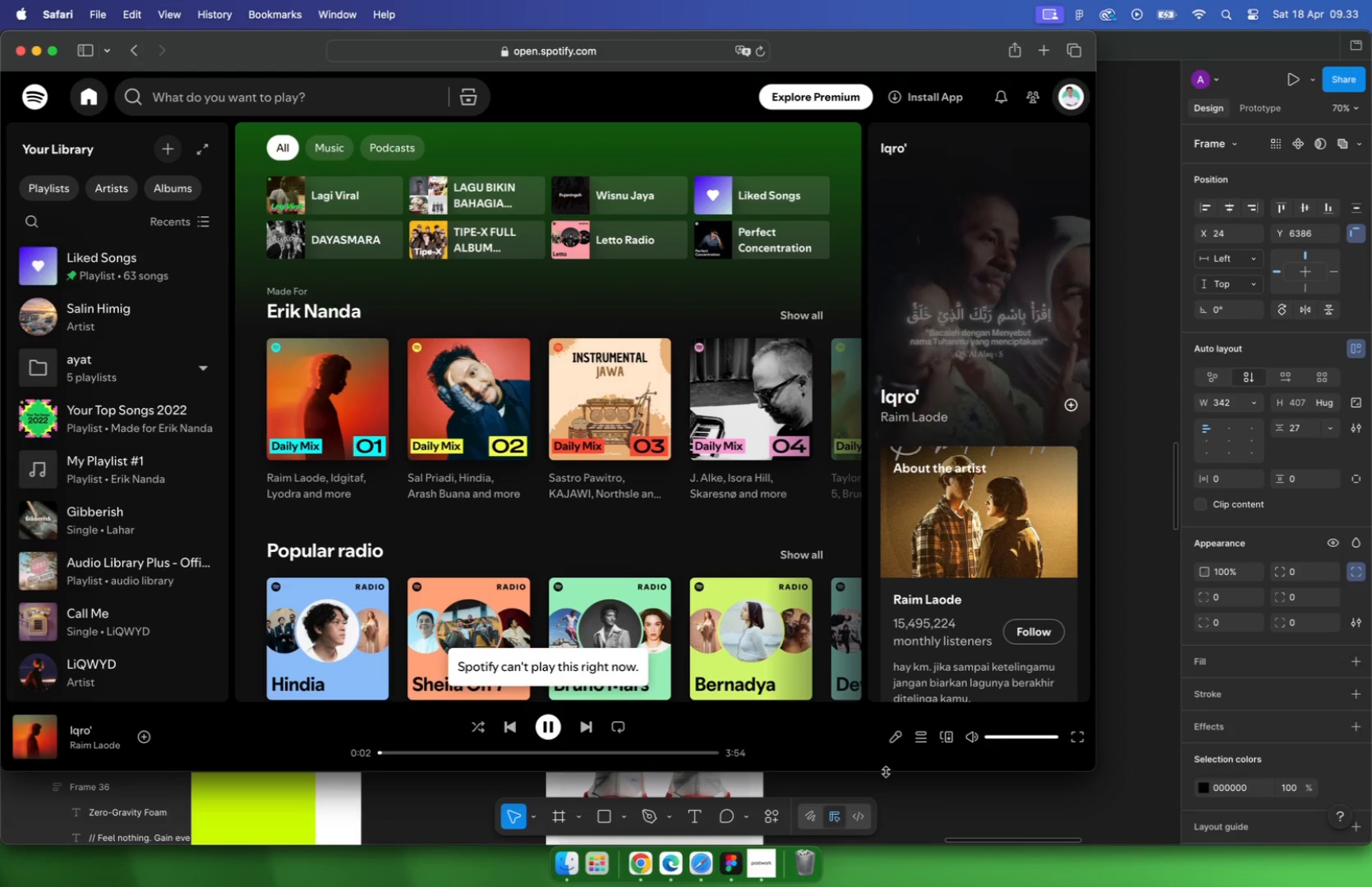 
left_click([588, 726])
 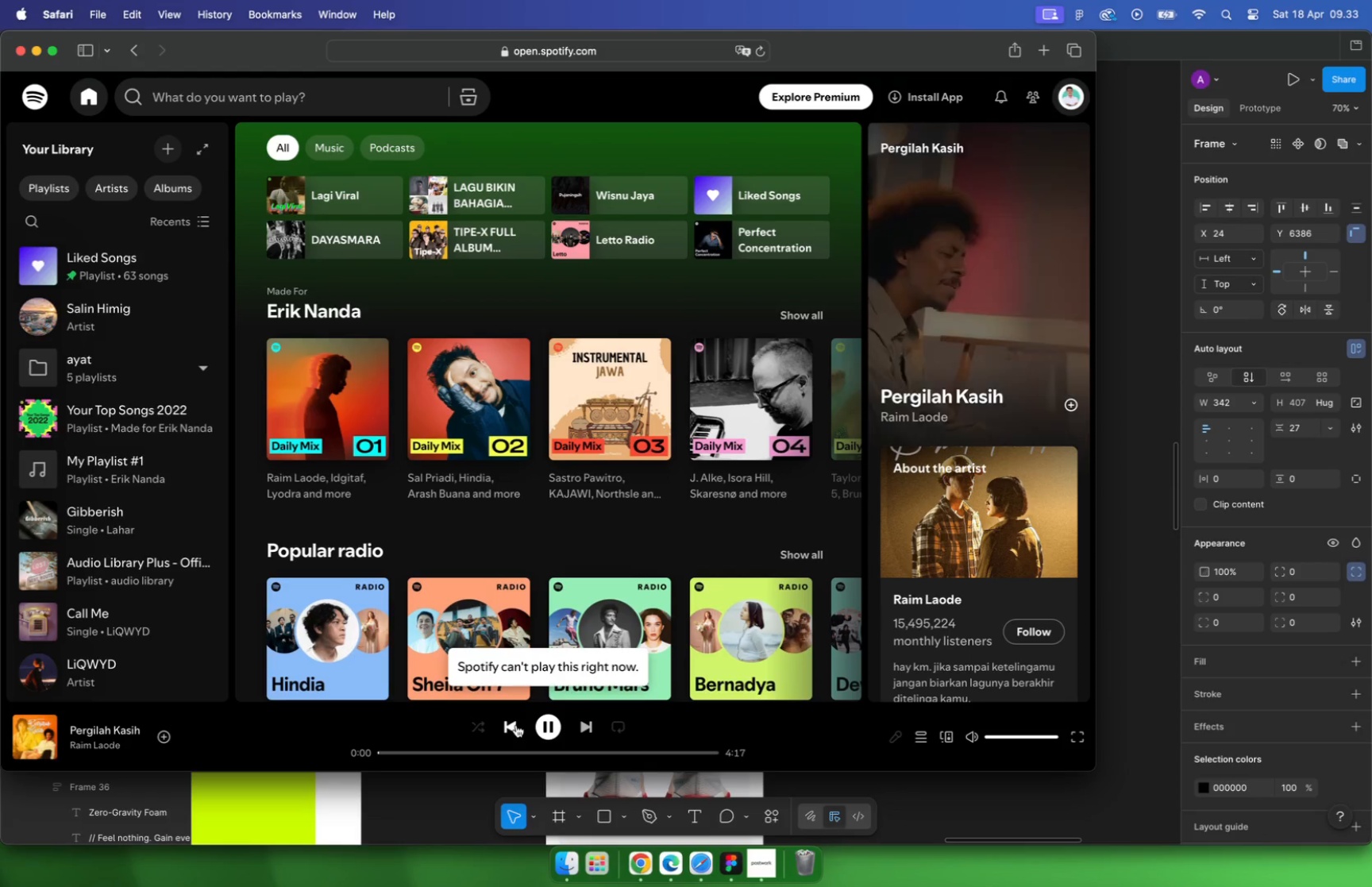 
left_click([516, 724])
 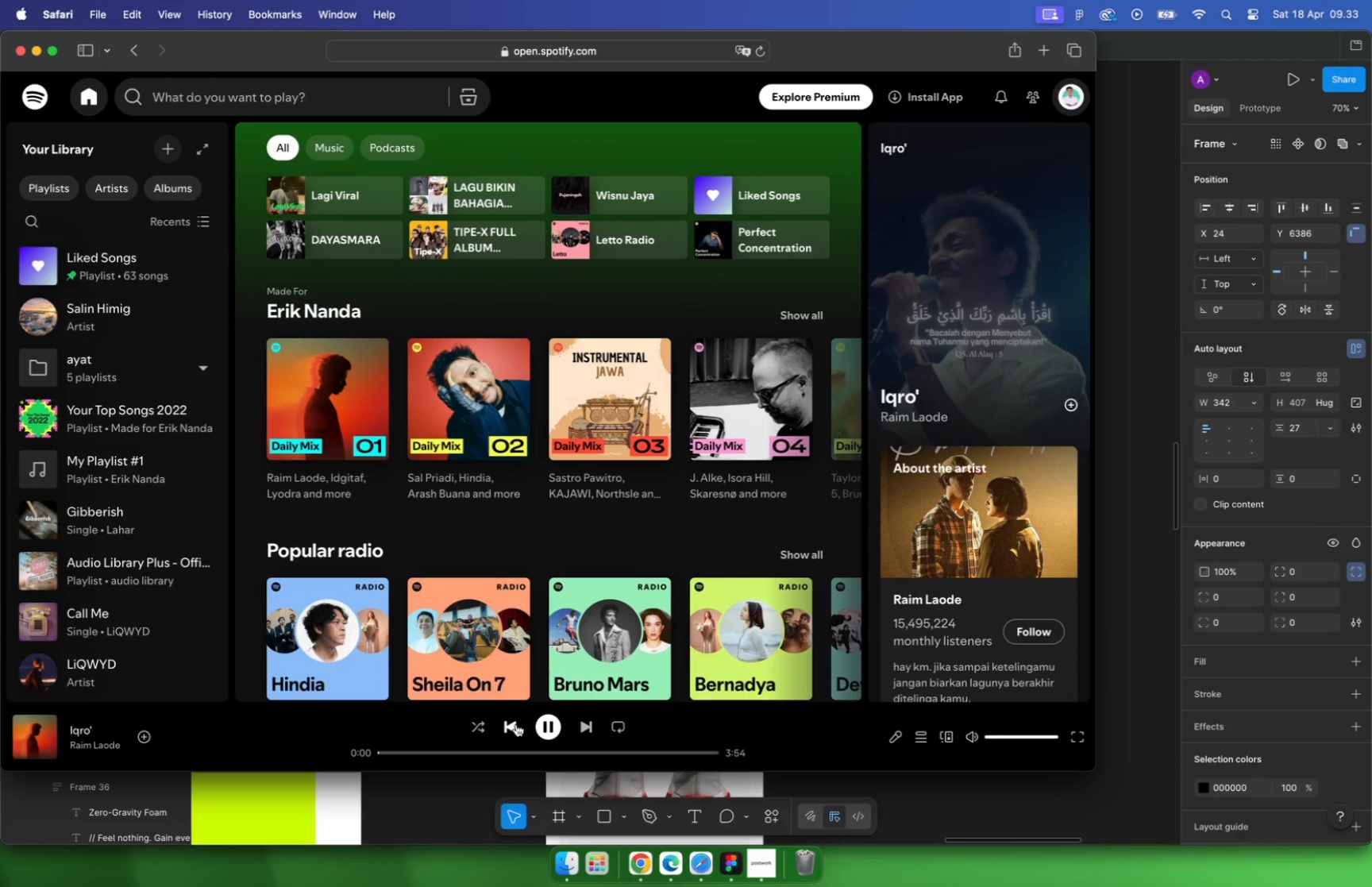 
left_click([919, 793])
 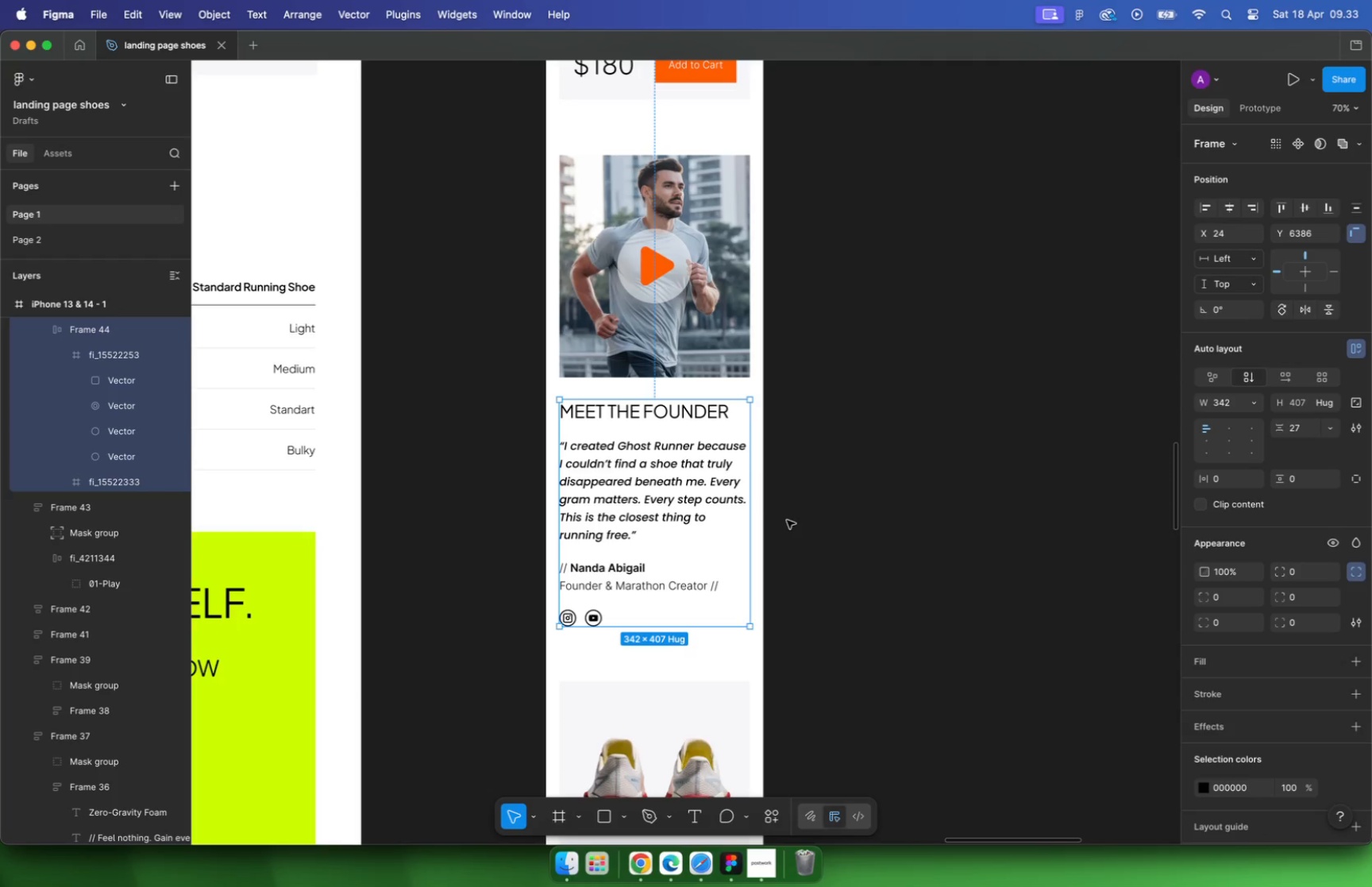 
hold_key(key=CommandLeft, duration=1.23)
scroll: coordinate [765, 581], scroll_direction: none, amount: 0.0
 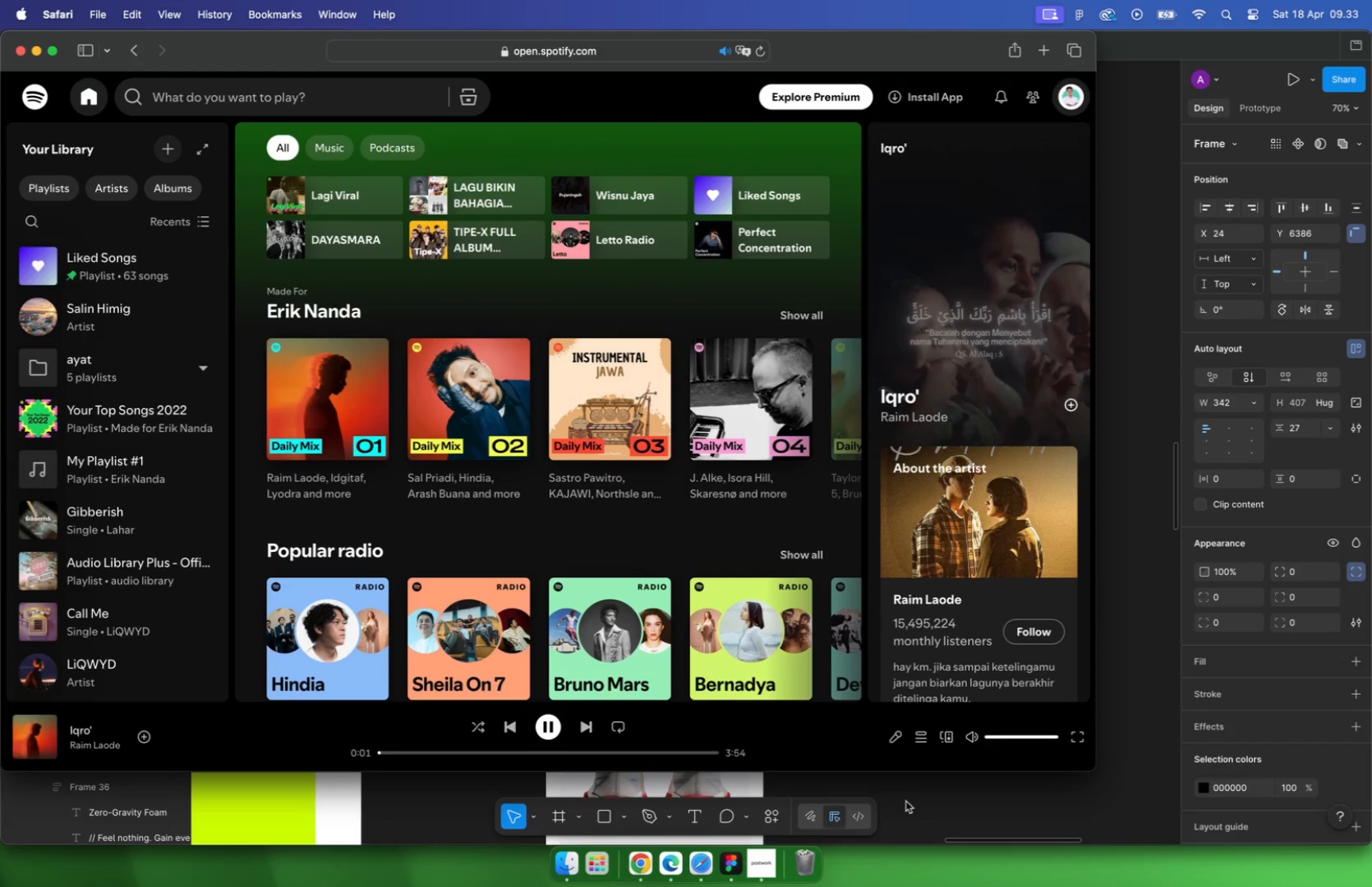 
hold_key(key=CommandLeft, duration=0.42)
hold_key(key=CommandLeft, duration=1.51)
scroll: coordinate [635, 523], scroll_direction: up, amount: 5.0
 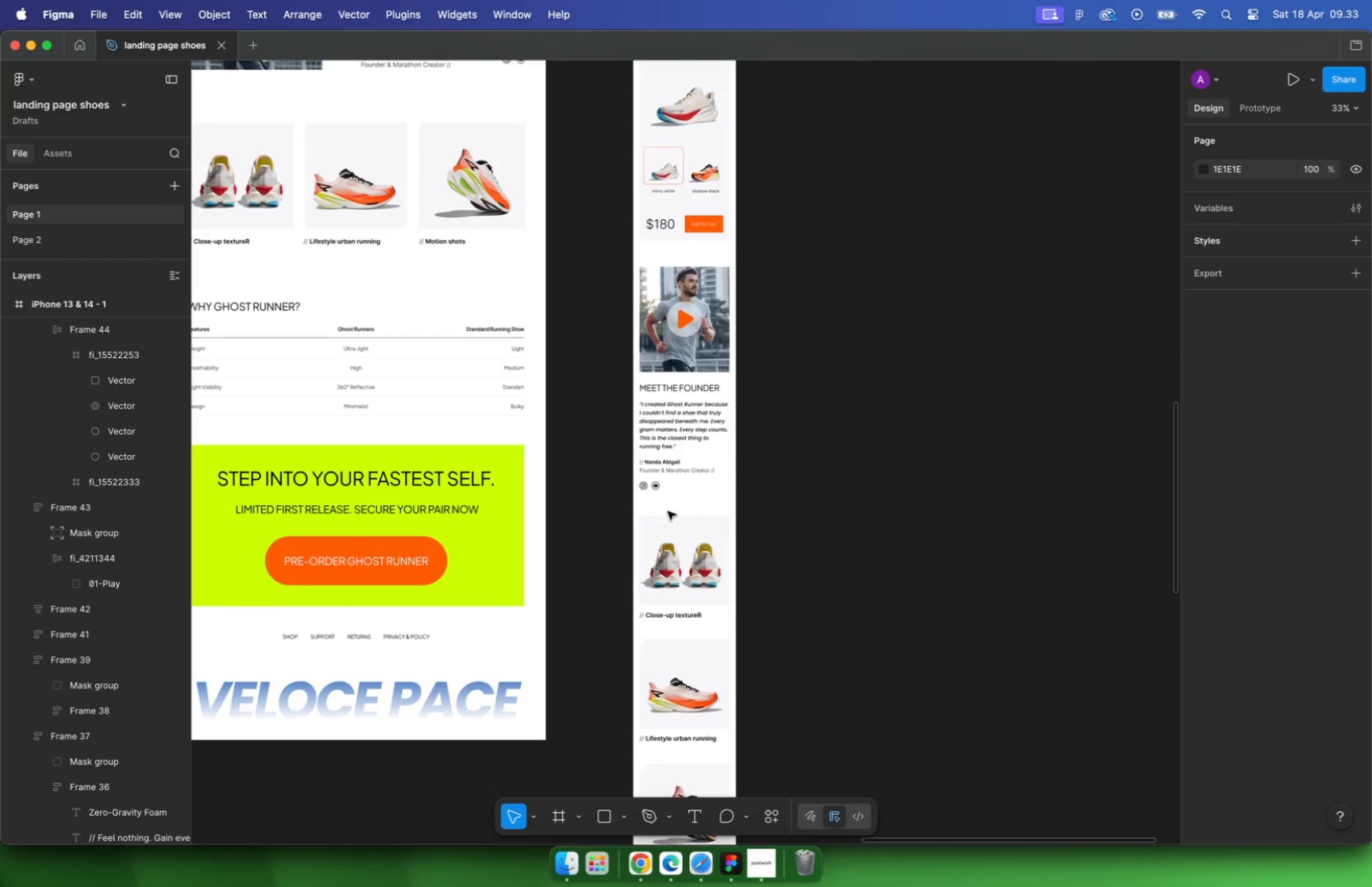 
left_click([638, 508])
 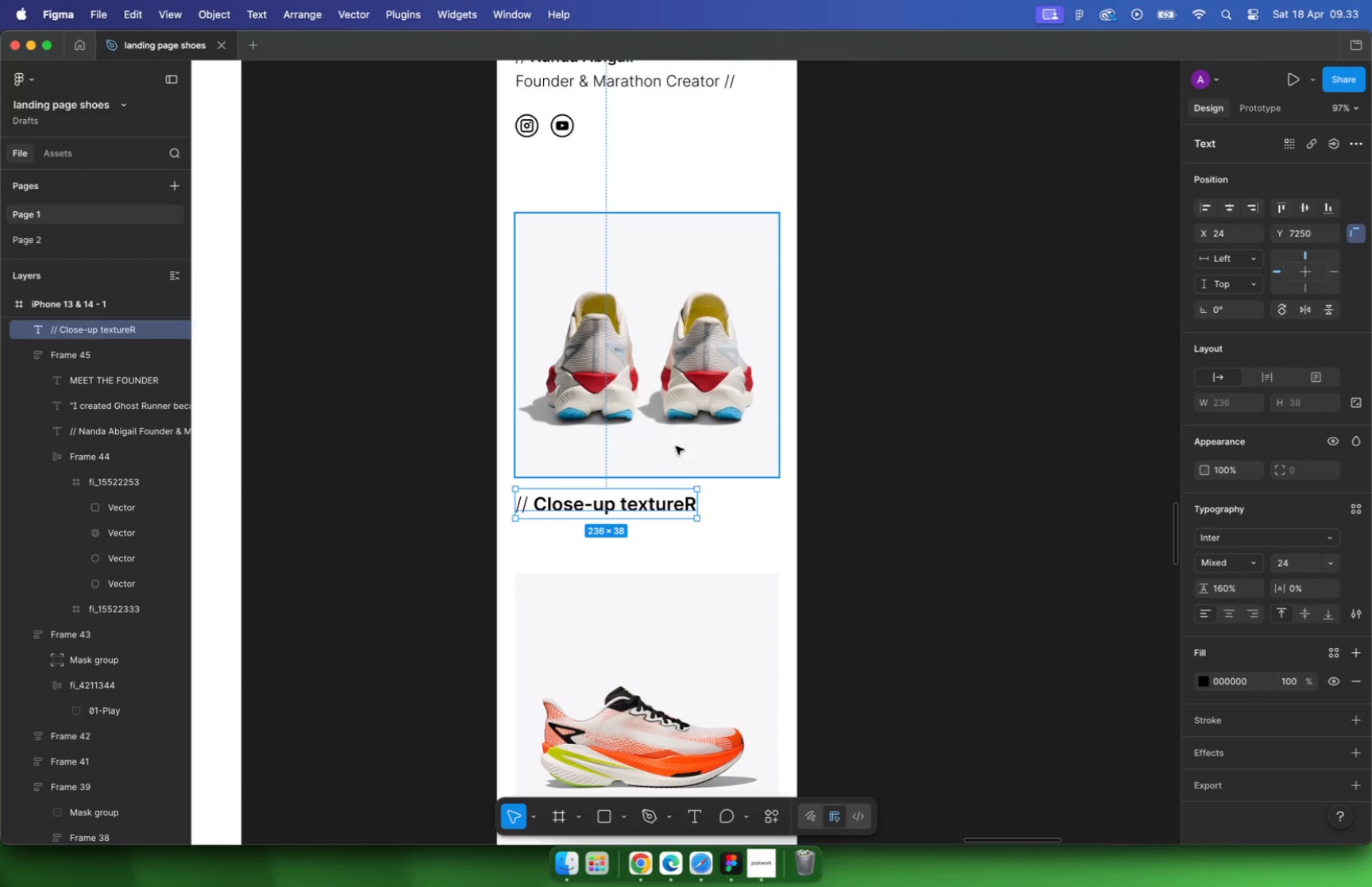 
hold_key(key=ShiftLeft, duration=0.36)
left_click([676, 444])
 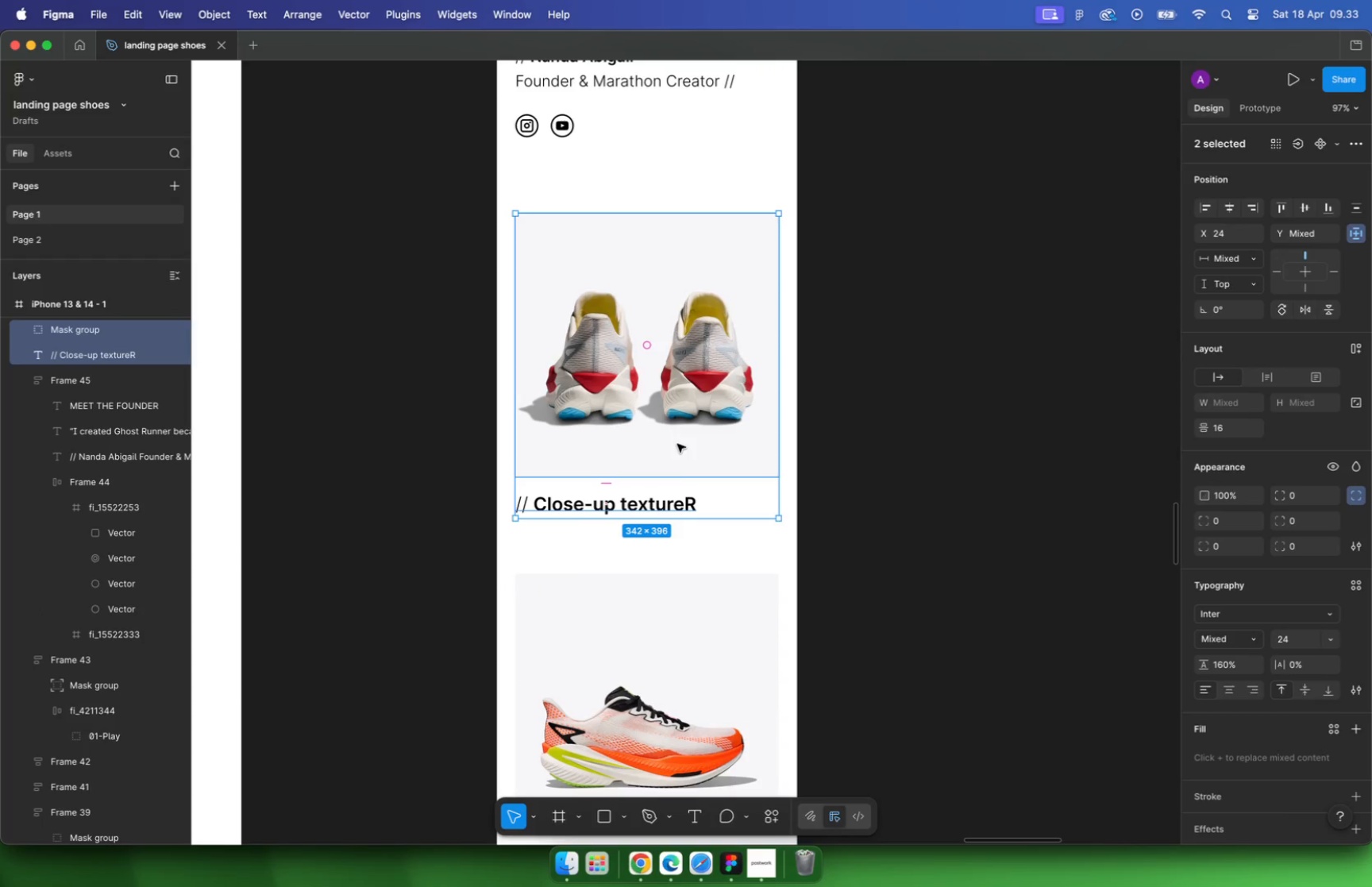 
key(Shift+A)
 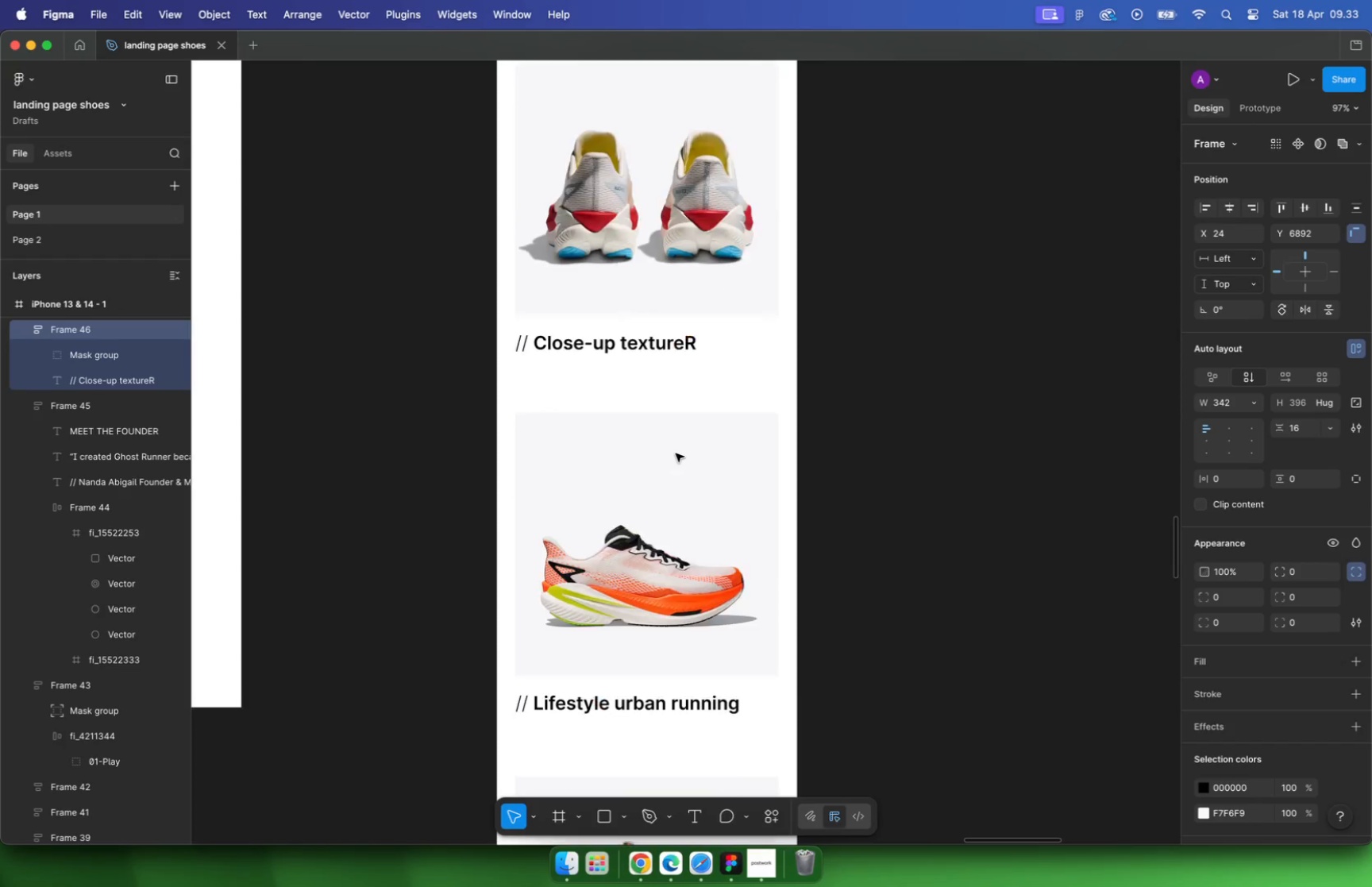 
scroll: coordinate [676, 453], scroll_direction: down, amount: 5.0
 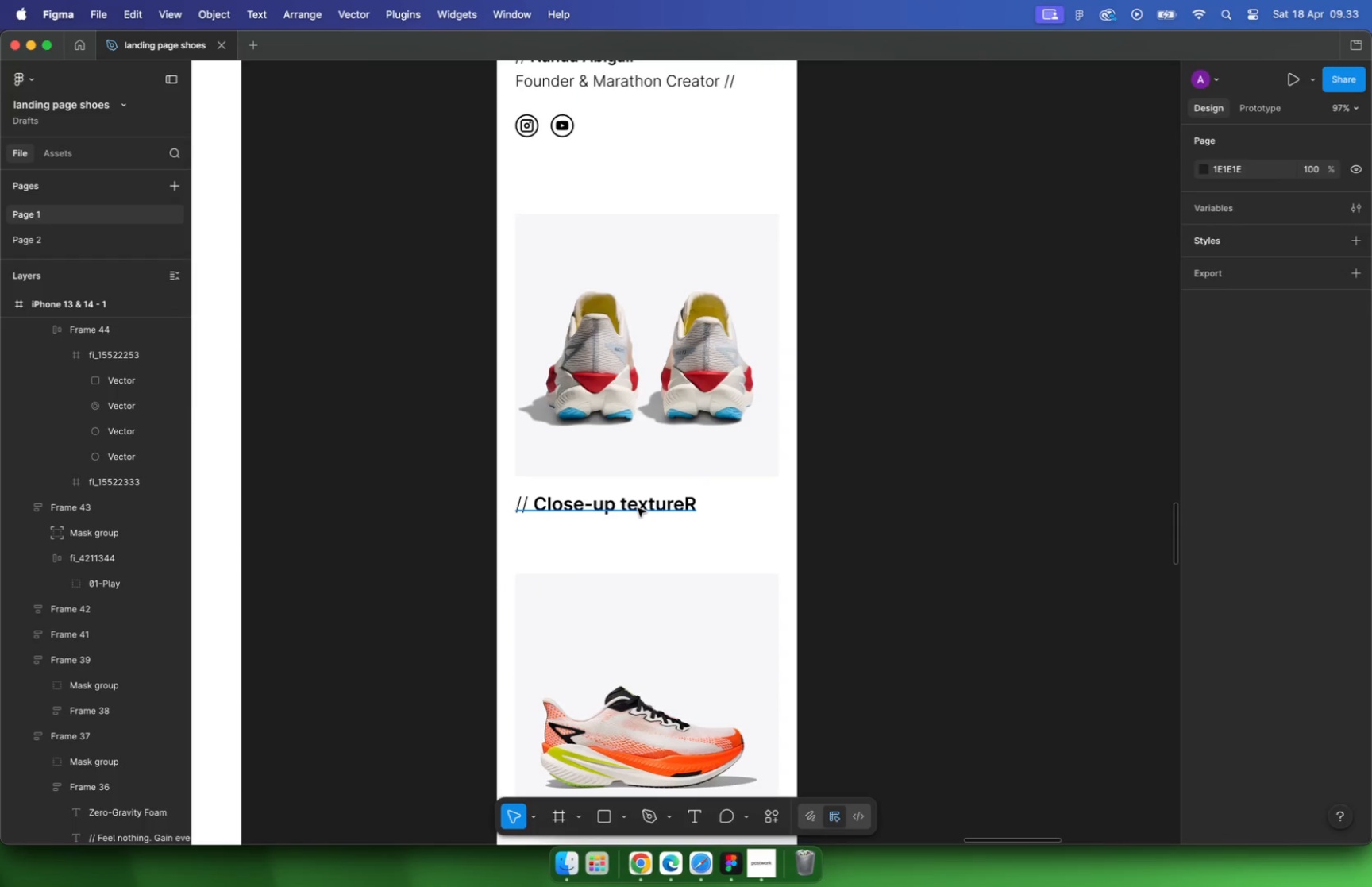 
hold_key(key=ShiftLeft, duration=0.34)
left_click([626, 704])
 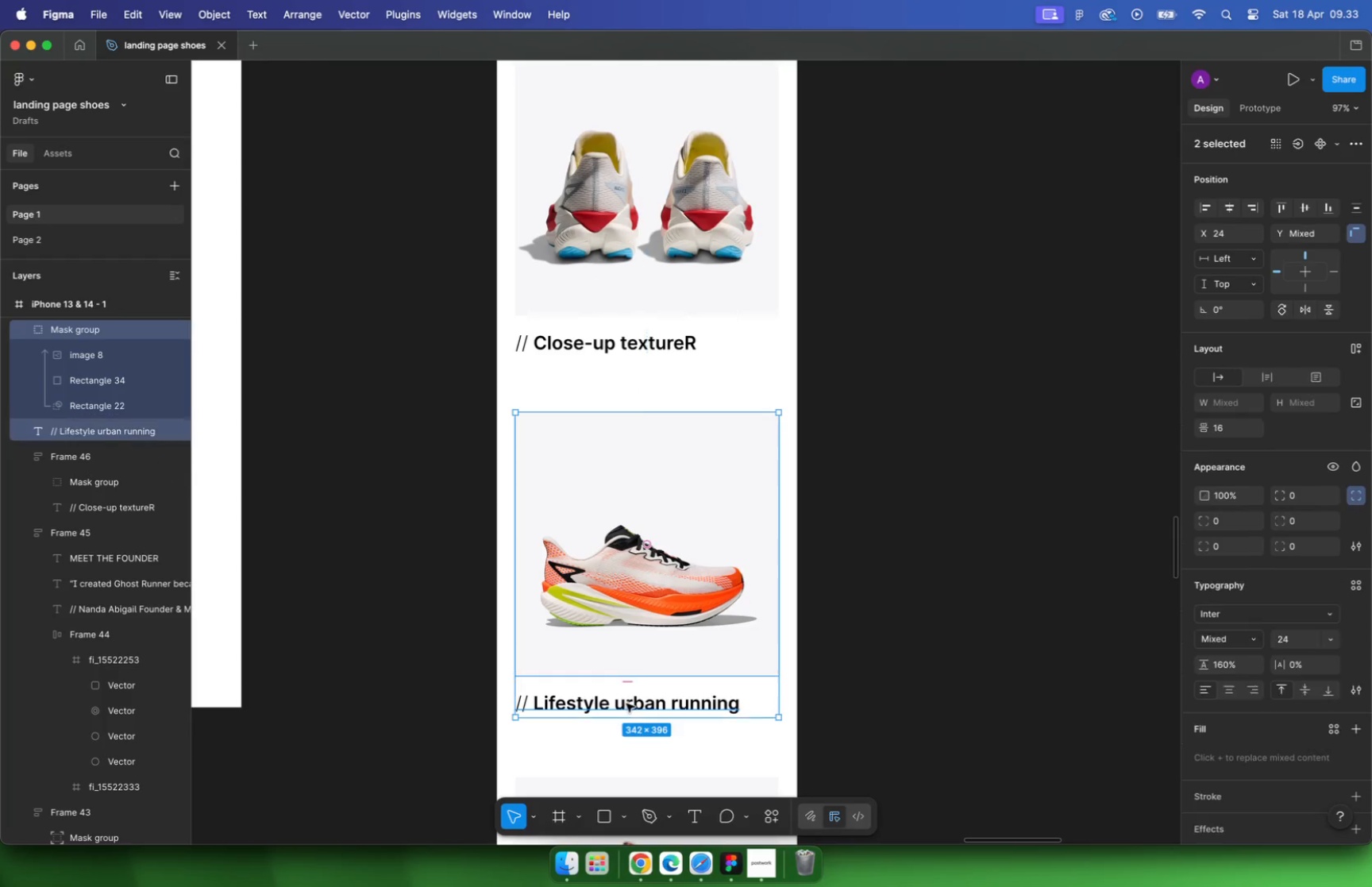 
key(Shift+ShiftLeft)
 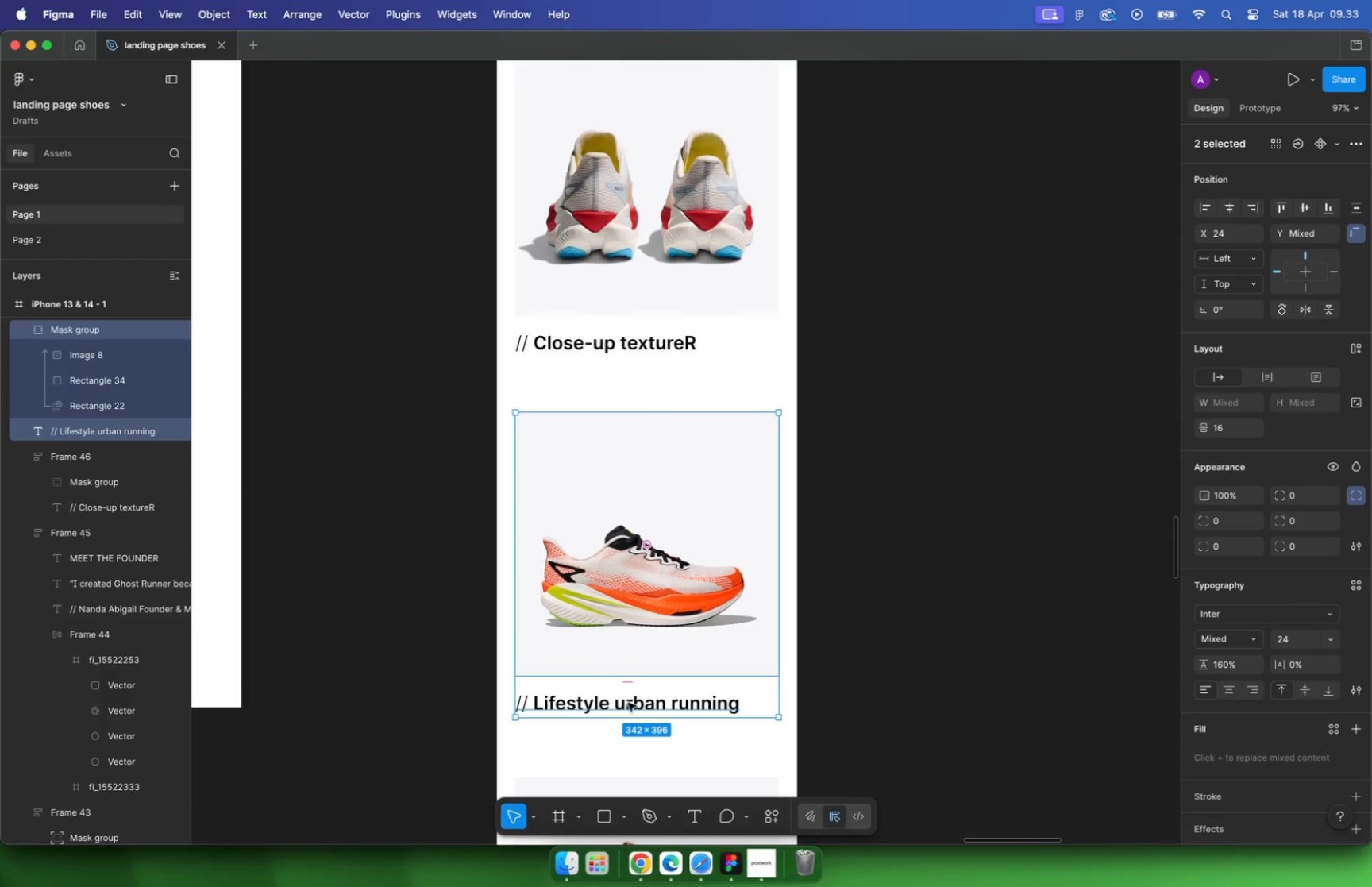 
key(Shift+A)
 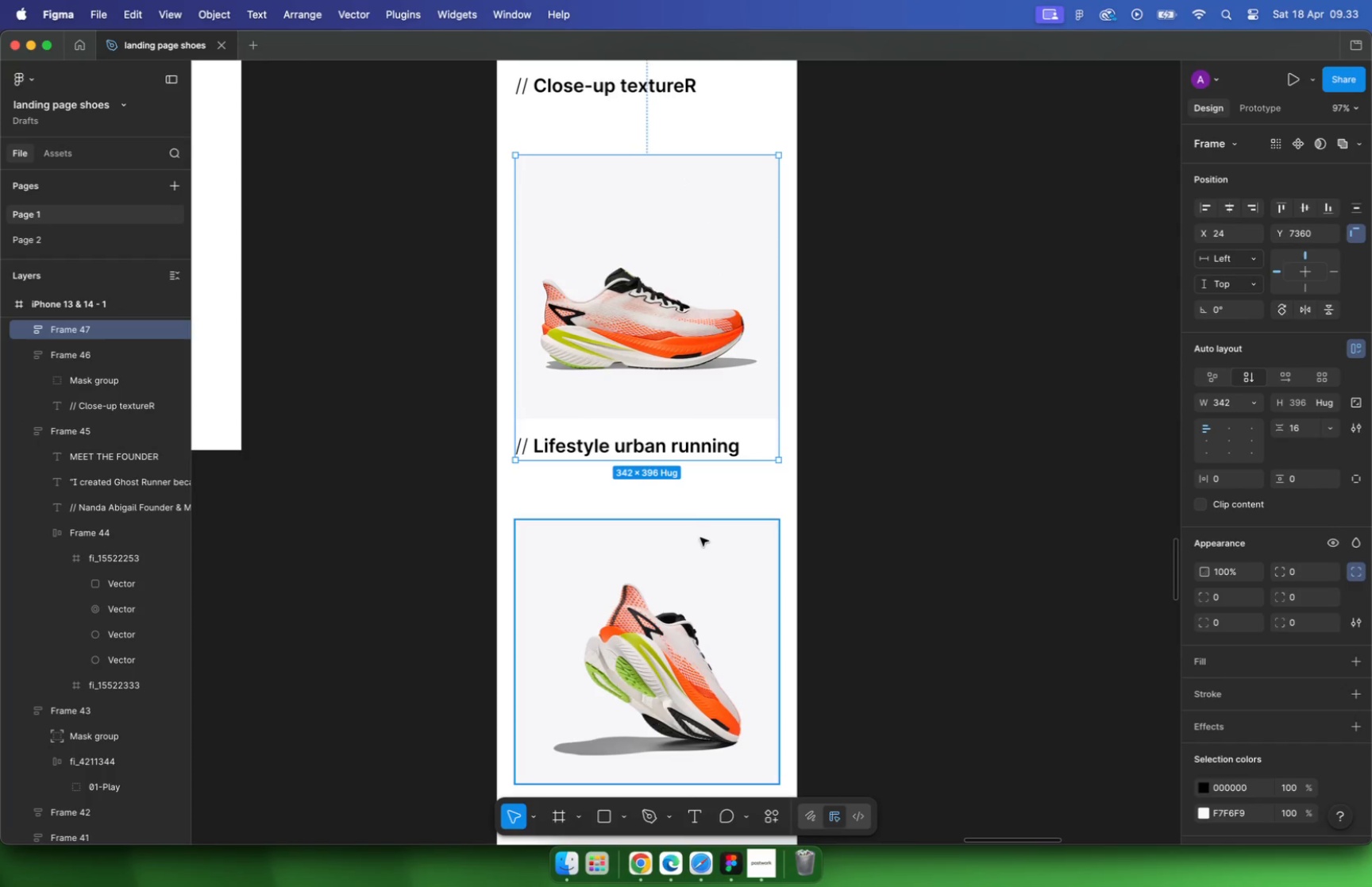 
scroll: coordinate [700, 553], scroll_direction: down, amount: 20.0
 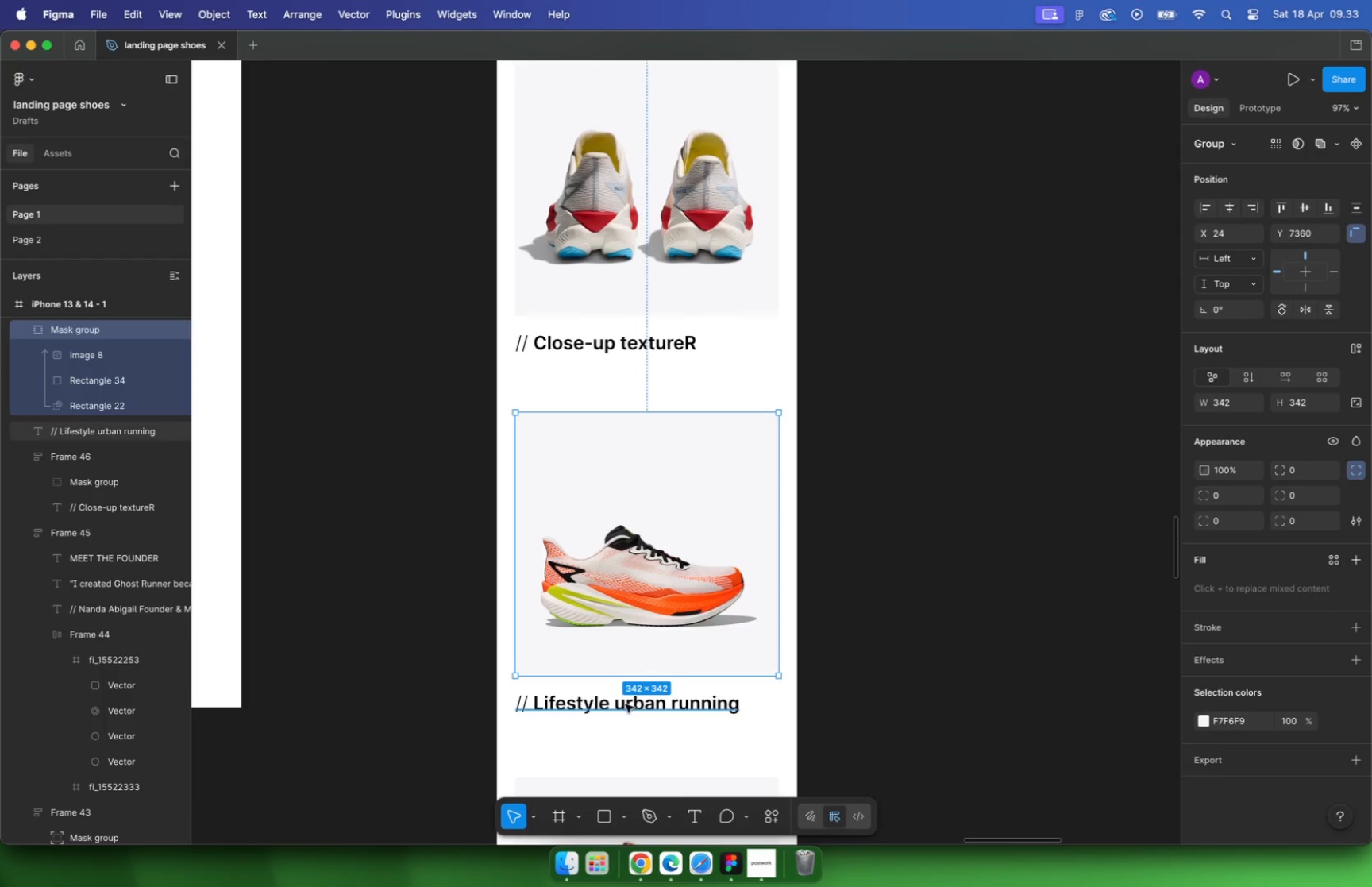 
left_click([603, 557])
 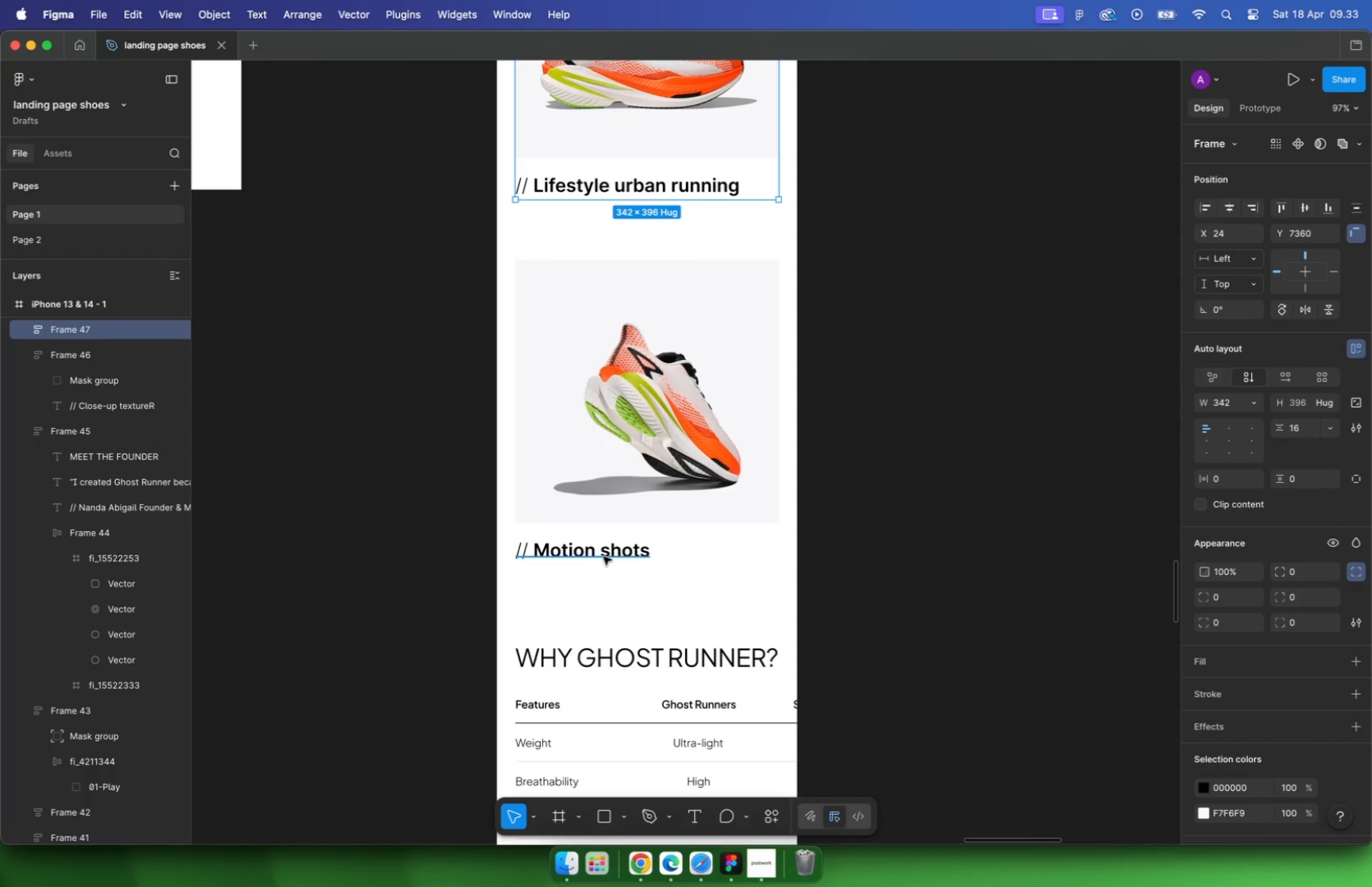 
hold_key(key=ShiftLeft, duration=0.4)
double_click([651, 504])
 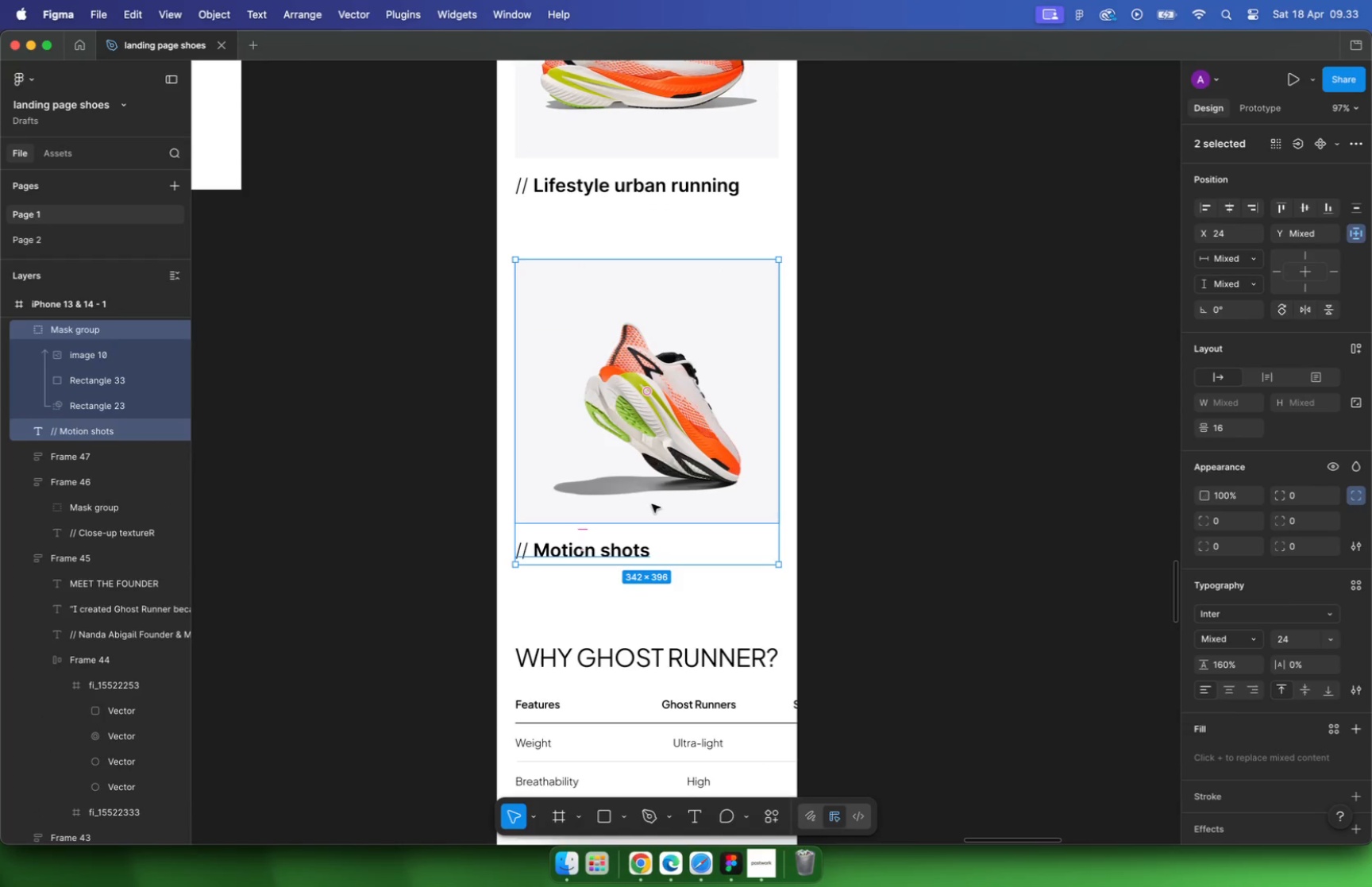 
key(Shift+ShiftLeft)
 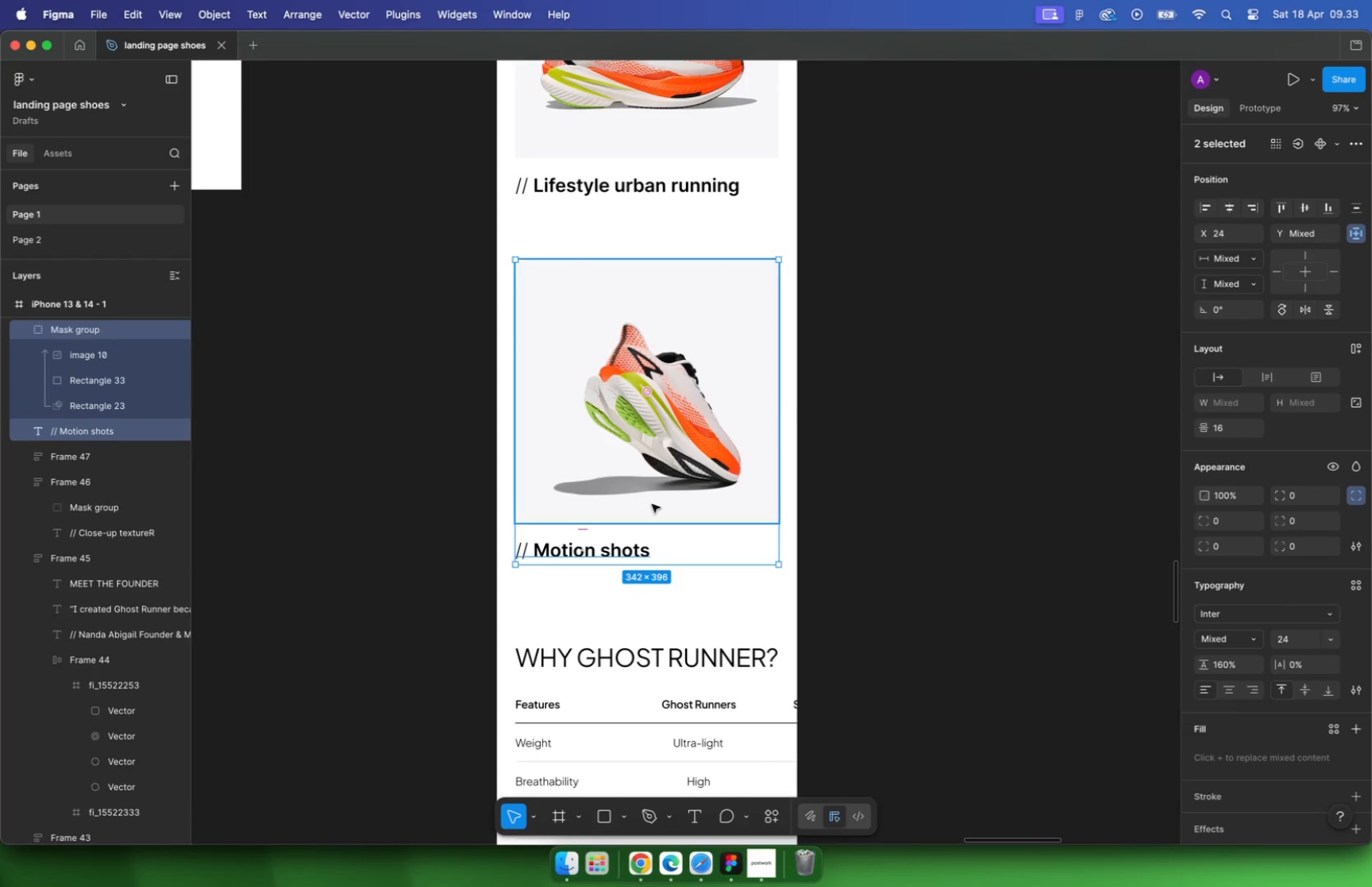 
key(Shift+A)
 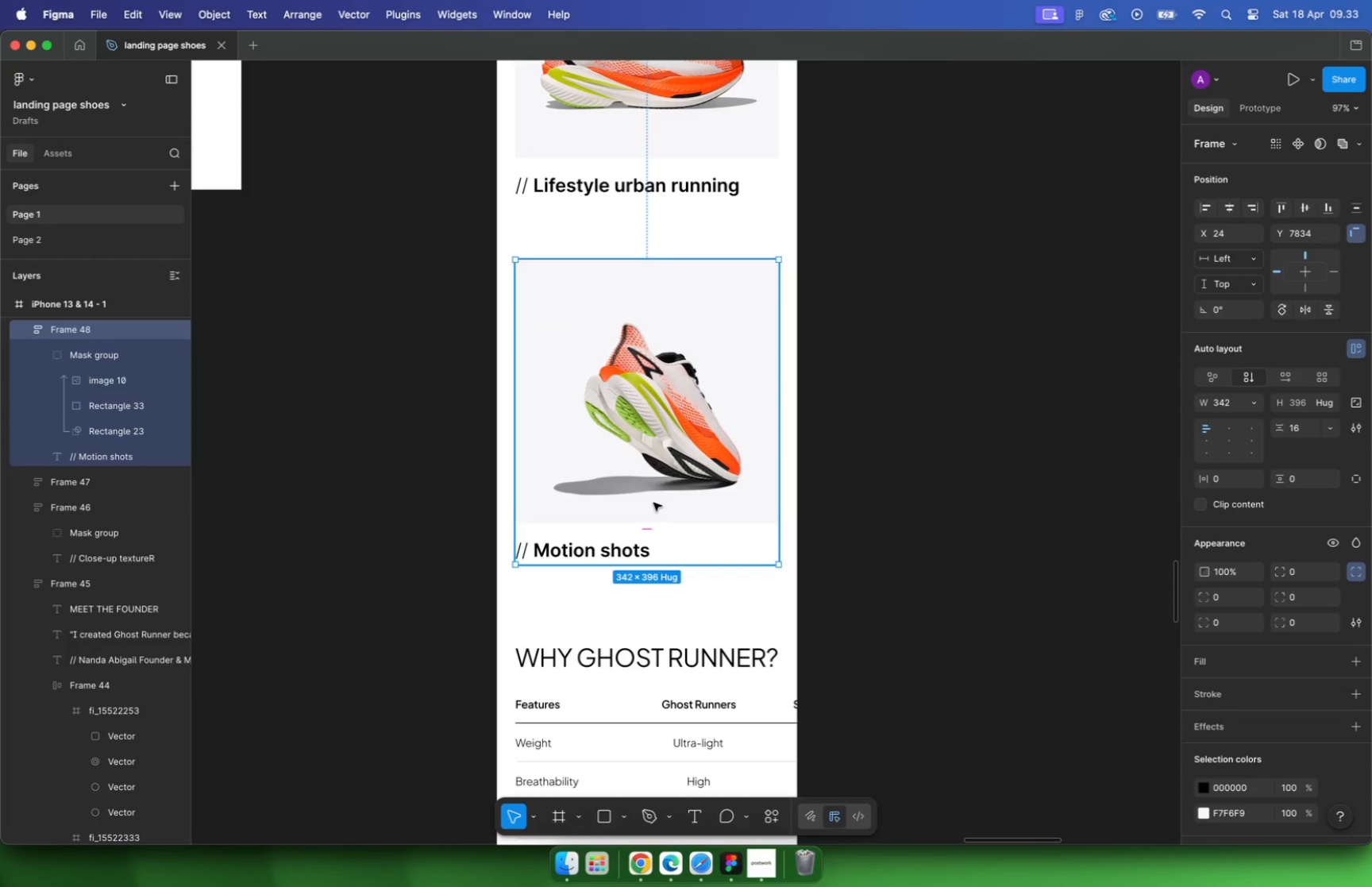 
scroll: coordinate [658, 495], scroll_direction: down, amount: 9.0
 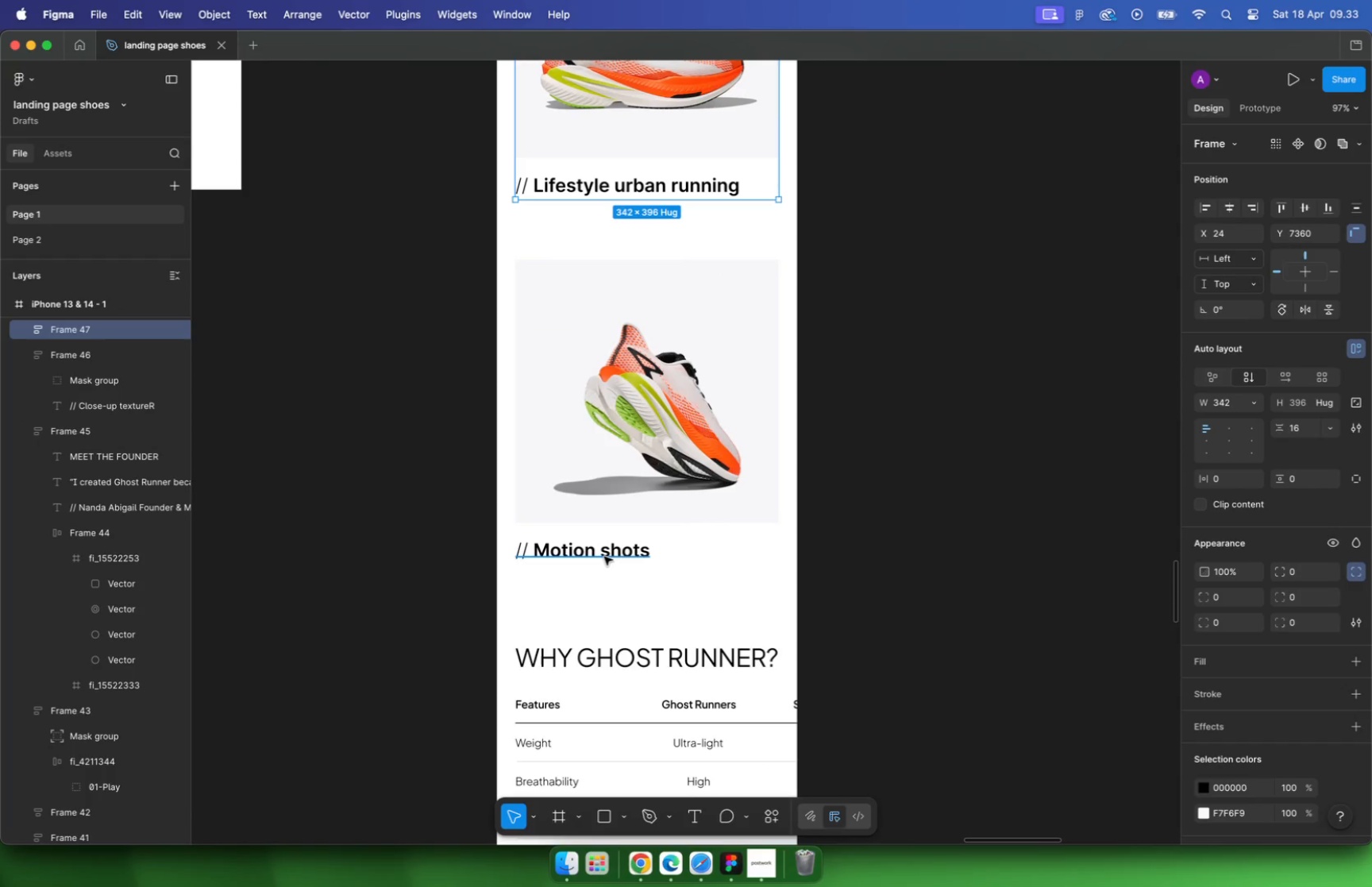 
hold_key(key=CommandLeft, duration=1.12)
scroll: coordinate [665, 491], scroll_direction: down, amount: 16.0
 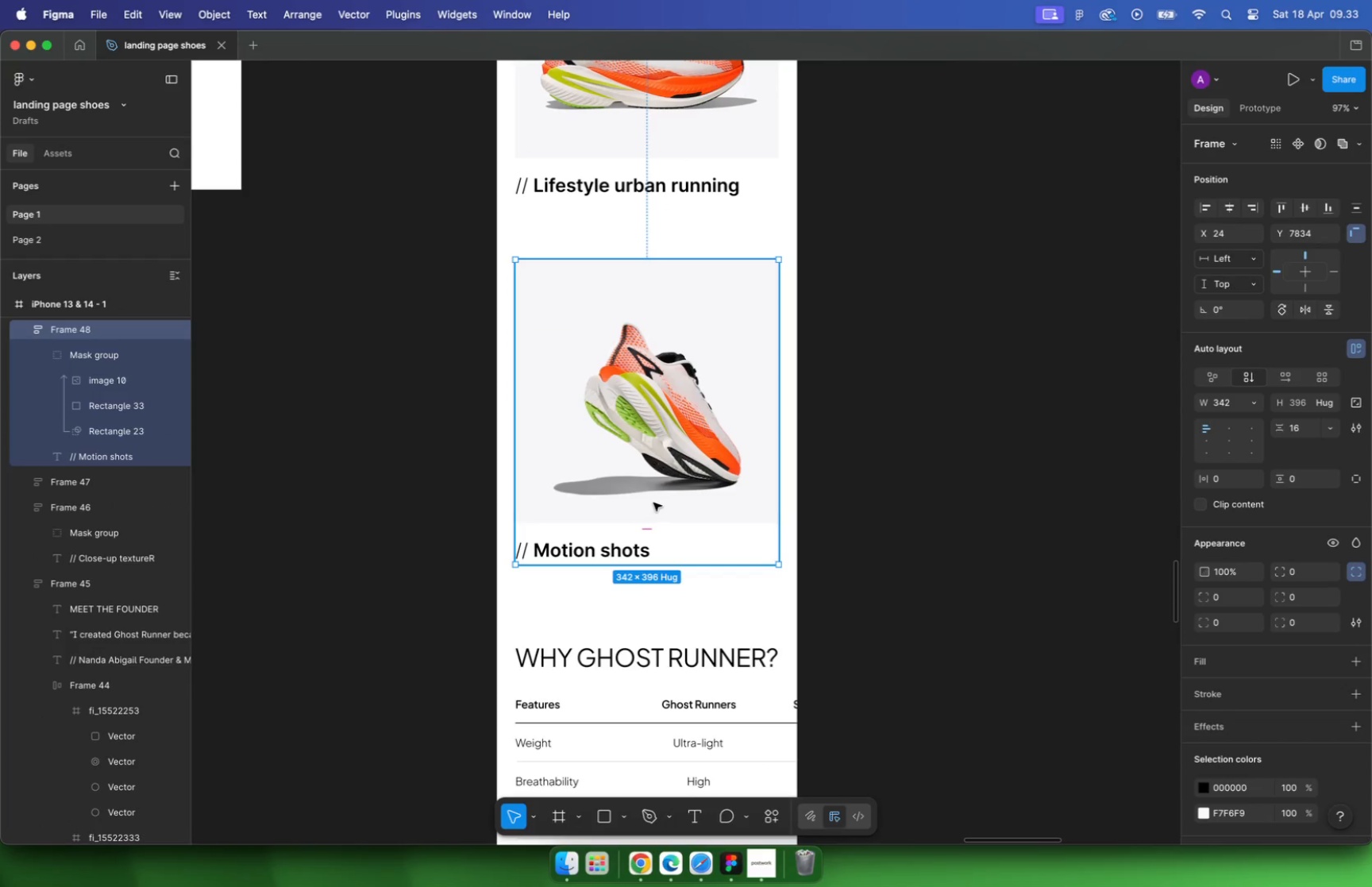 
left_click([780, 354])
 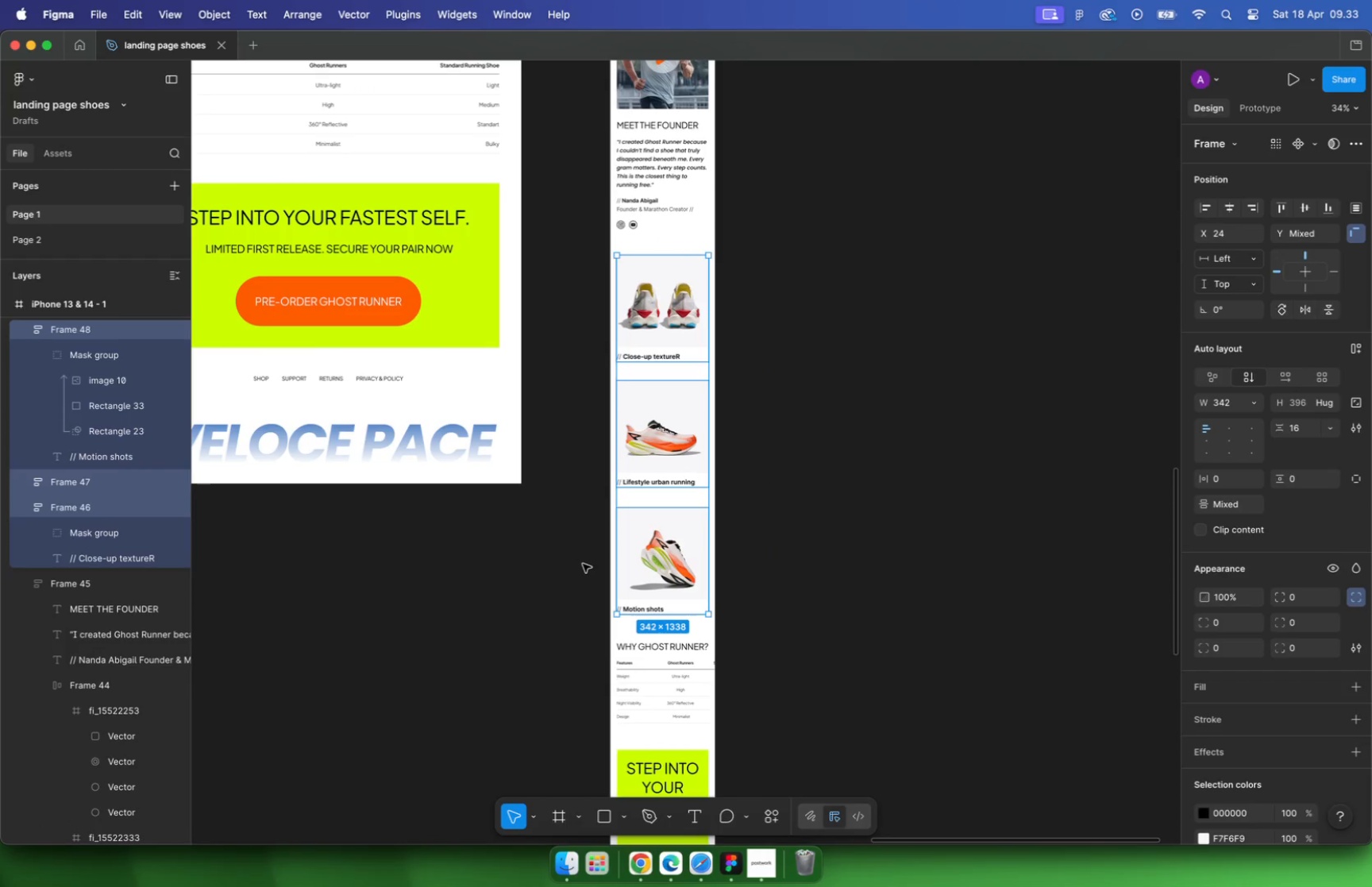 
left_click_drag(start_coordinate=[771, 300], to_coordinate=[576, 563])
 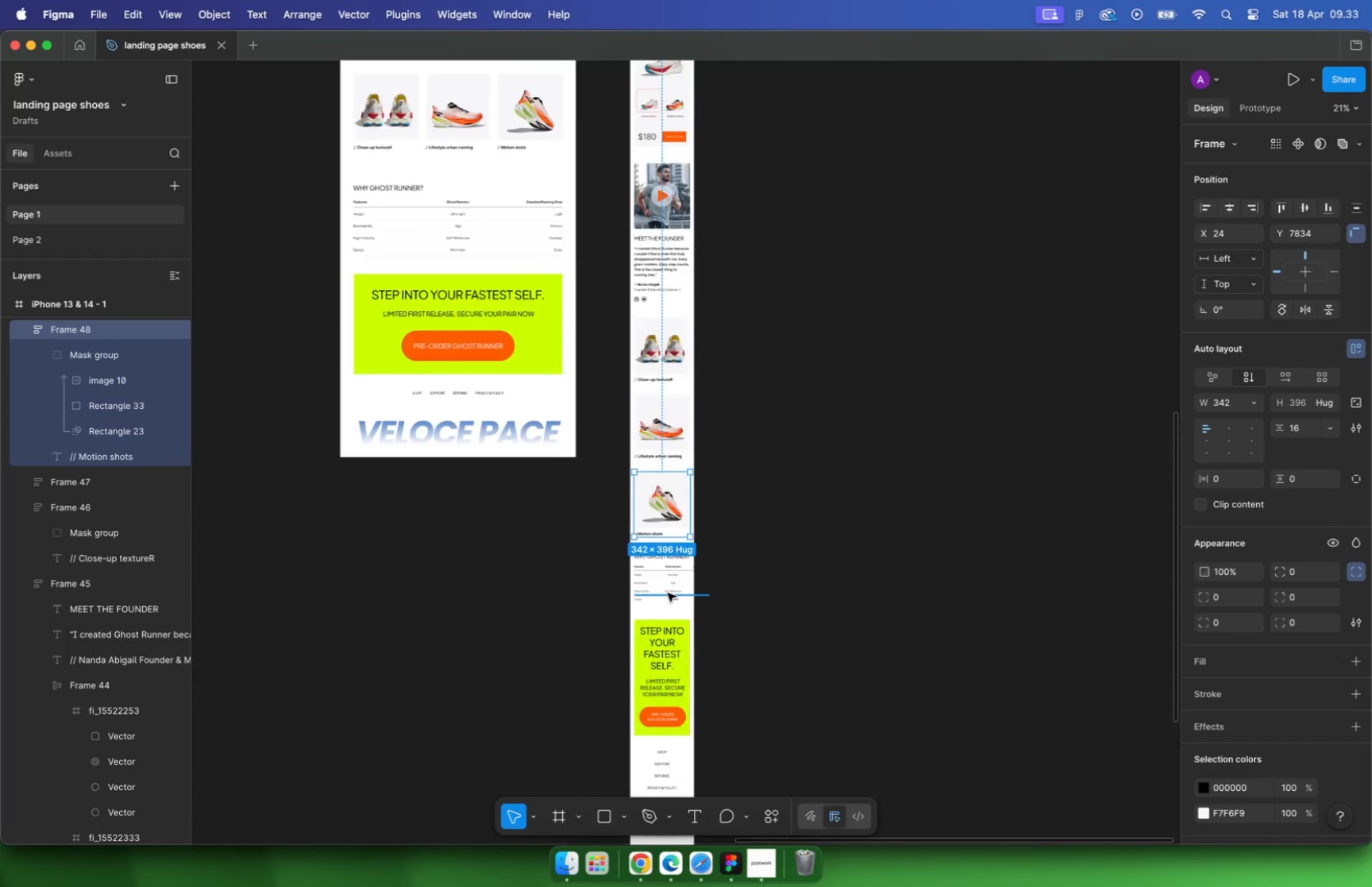 
key(Shift+A)
 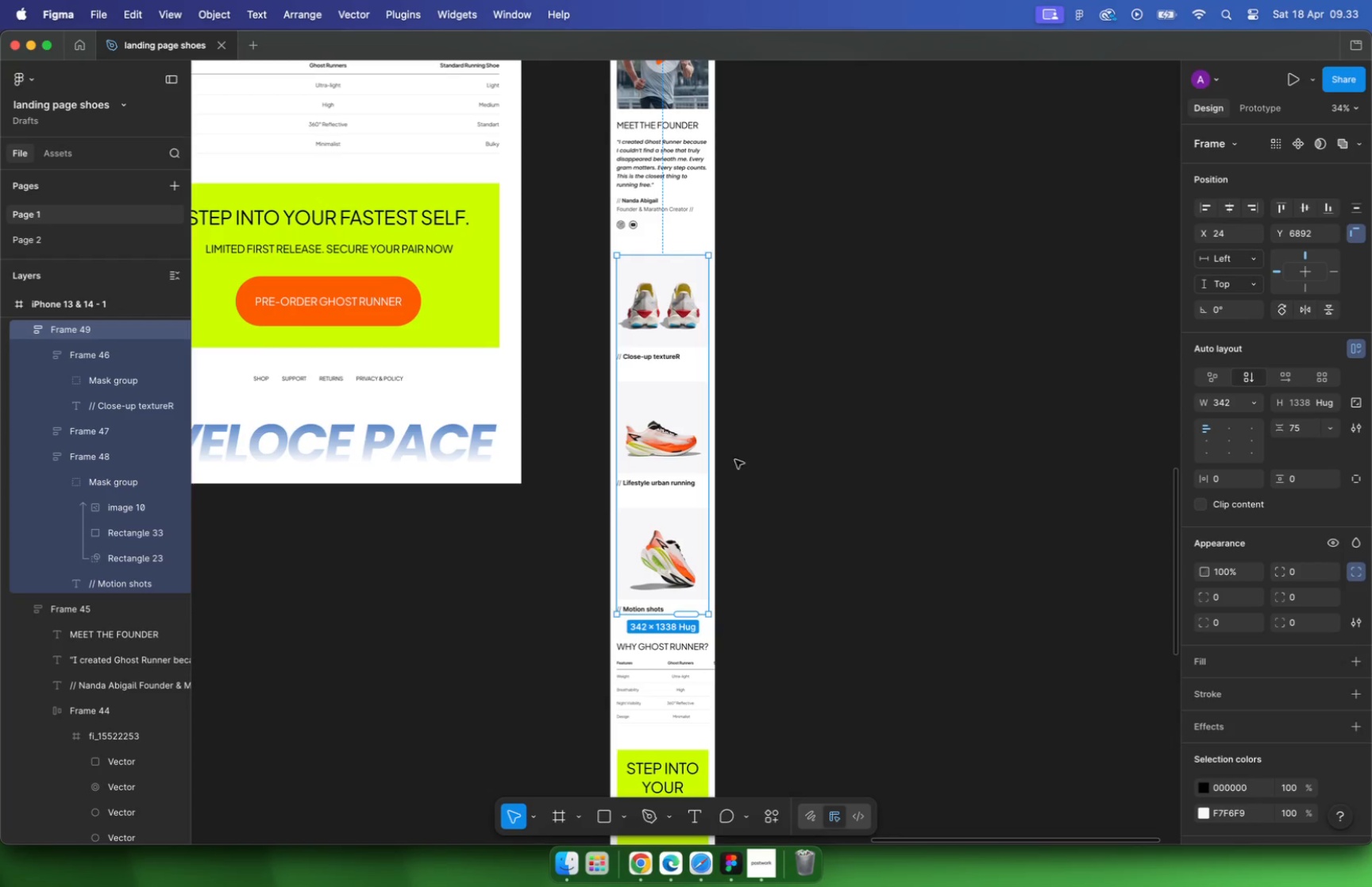 
left_click([745, 453])